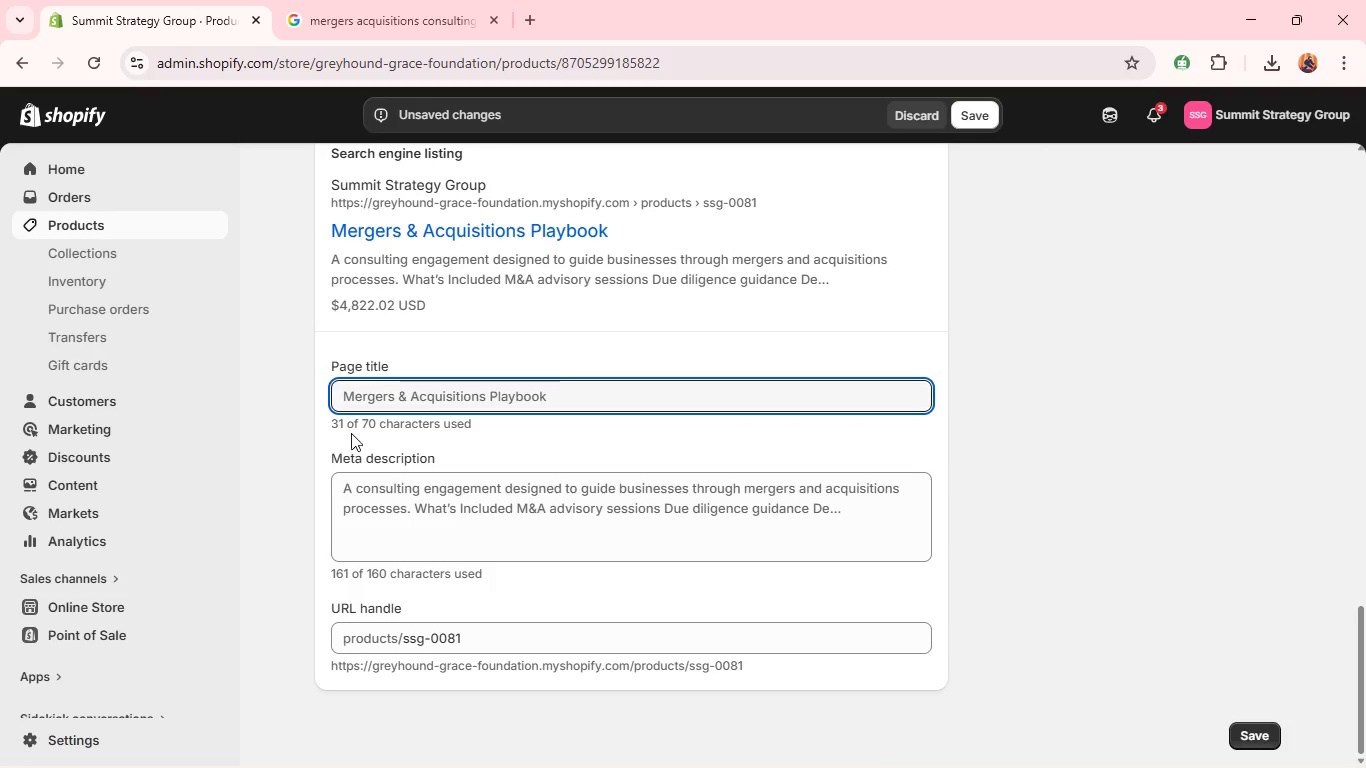 
left_click_drag(start_coordinate=[484, 394], to_coordinate=[317, 416])
 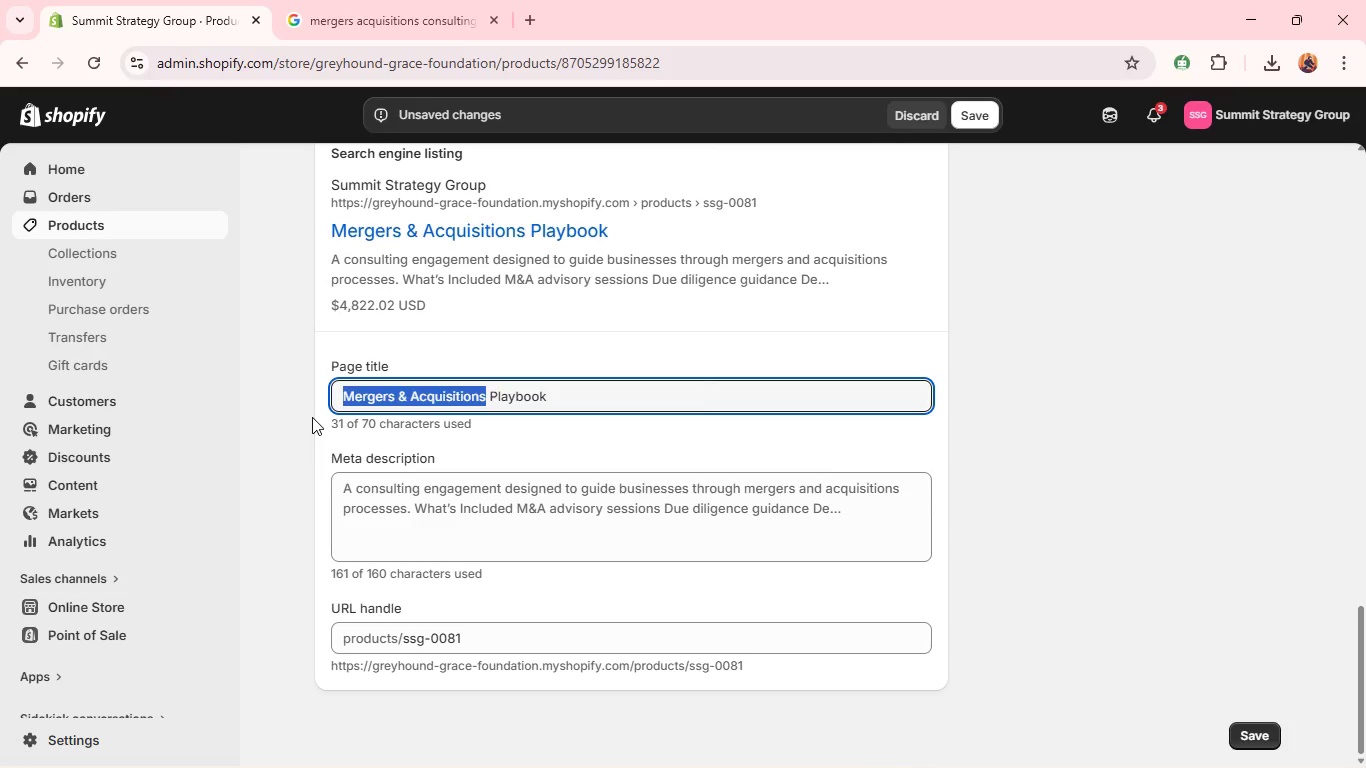 
type( M&A)
 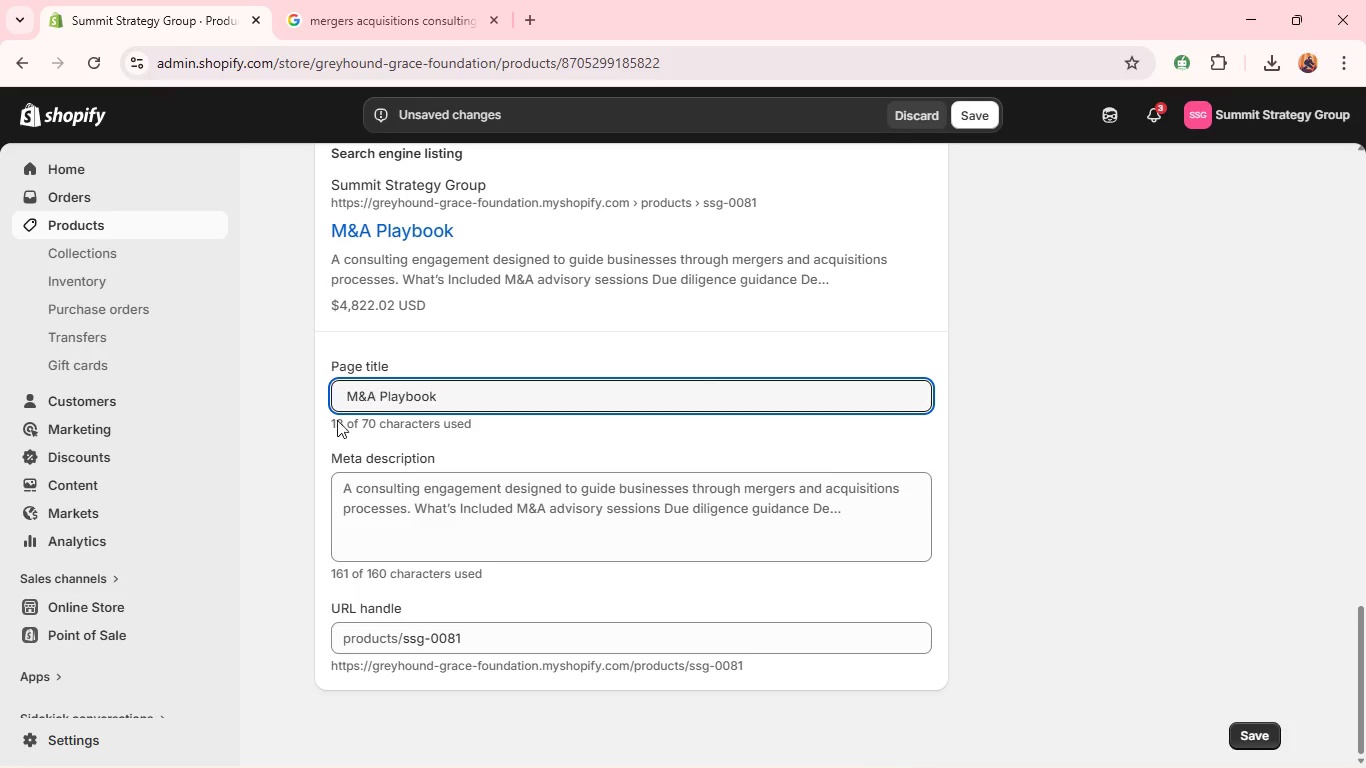 
double_click([388, 395])
 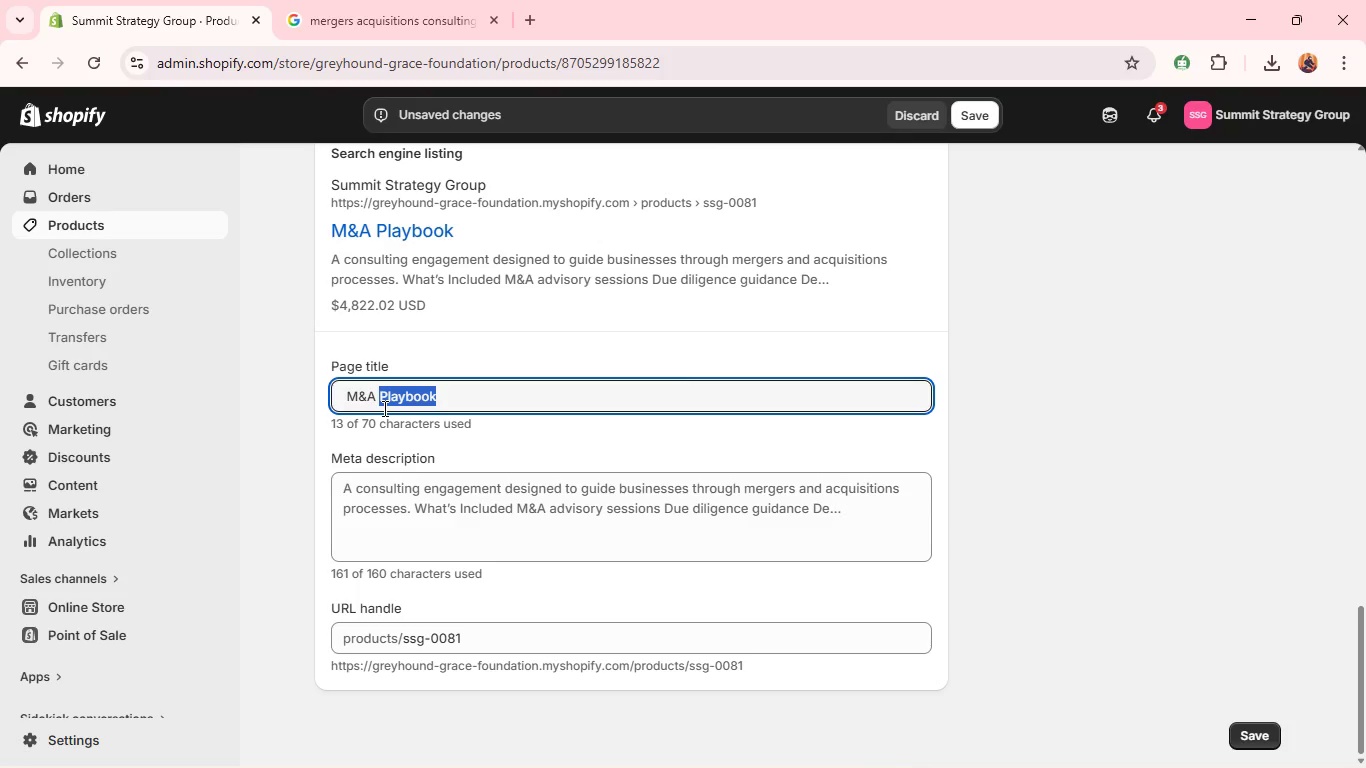 
type(Coaching for Business Leaders)
 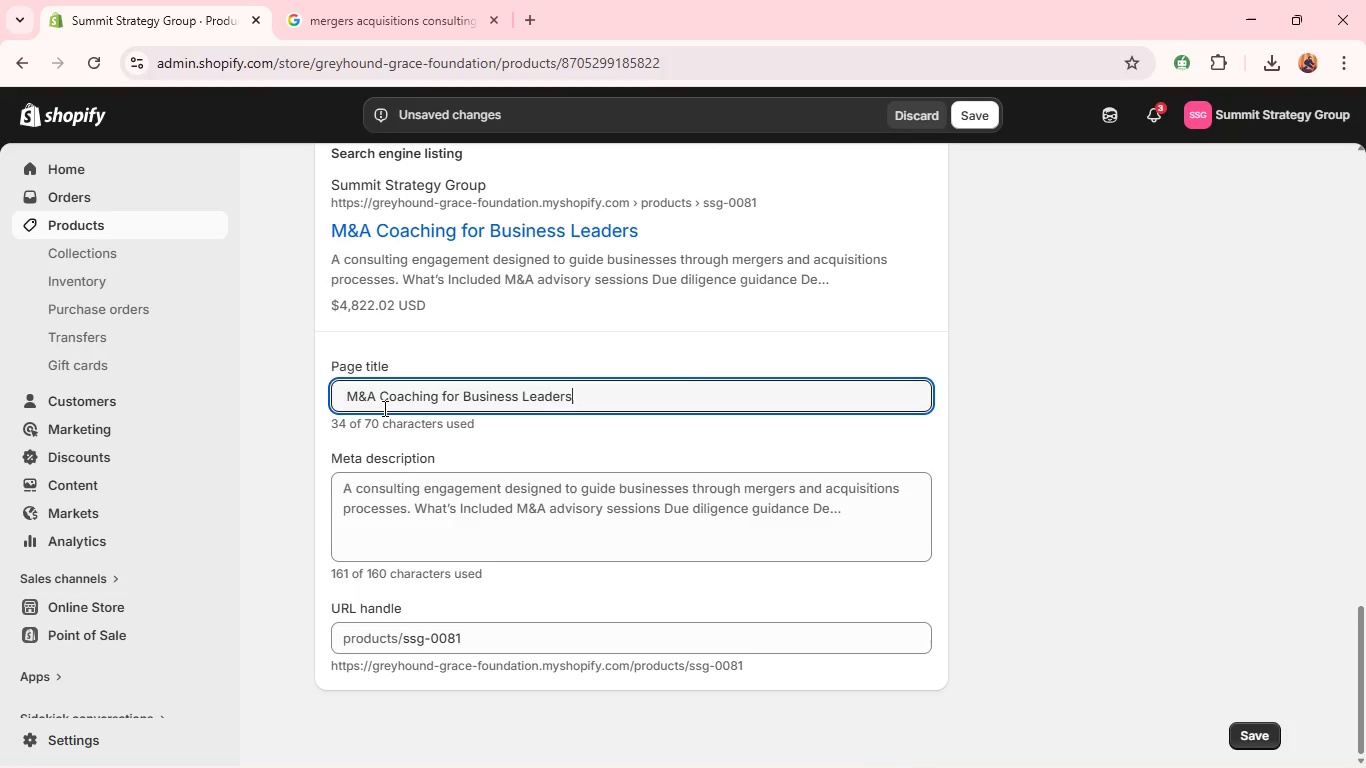 
key(Control+A)
 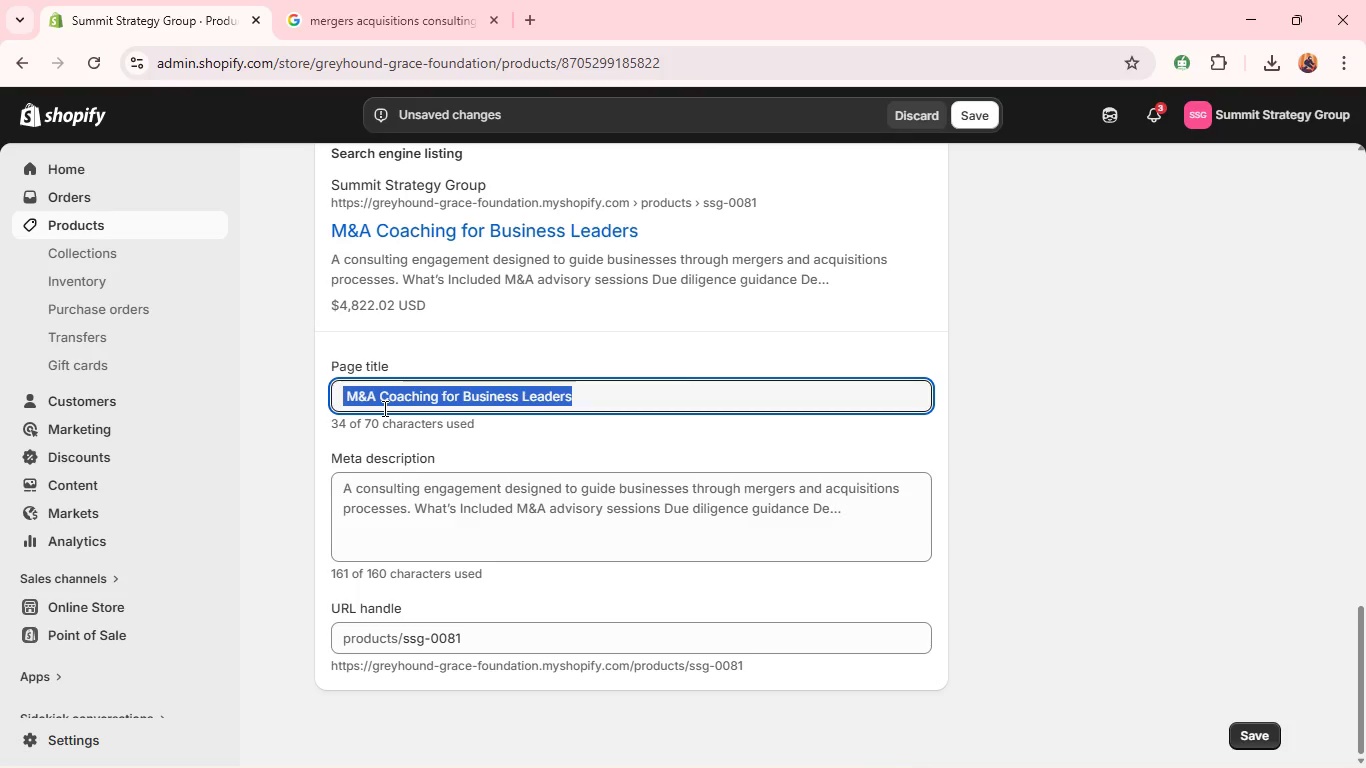 
key(Control+C)
 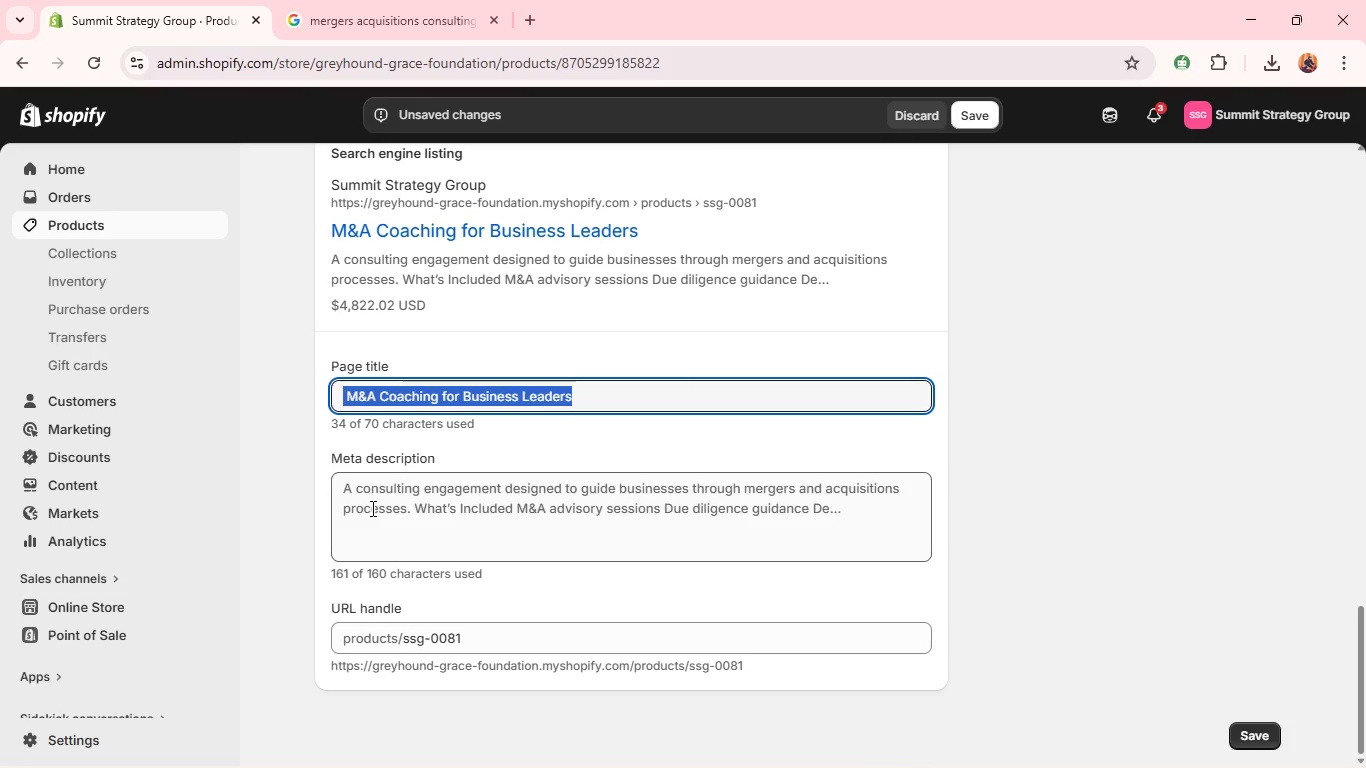 
left_click([371, 508])
 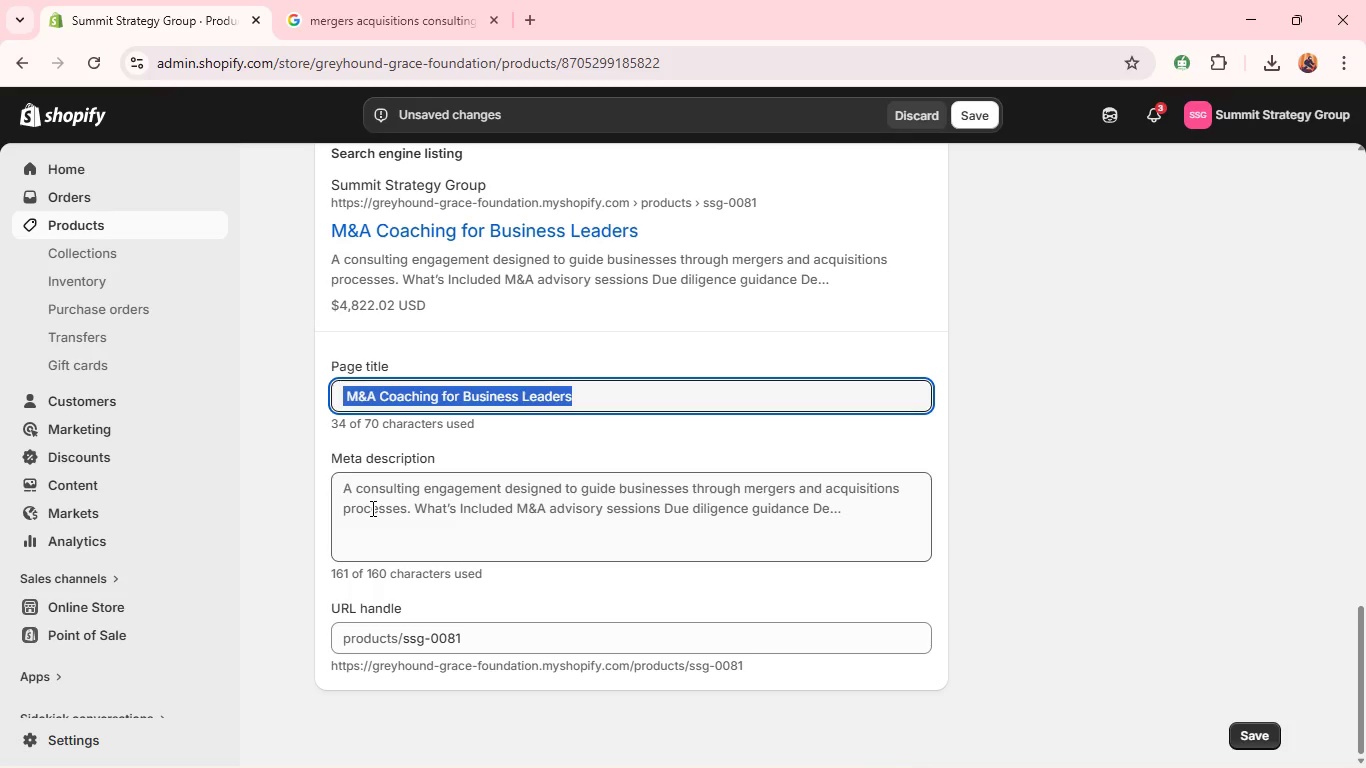 
key(Control+A)
 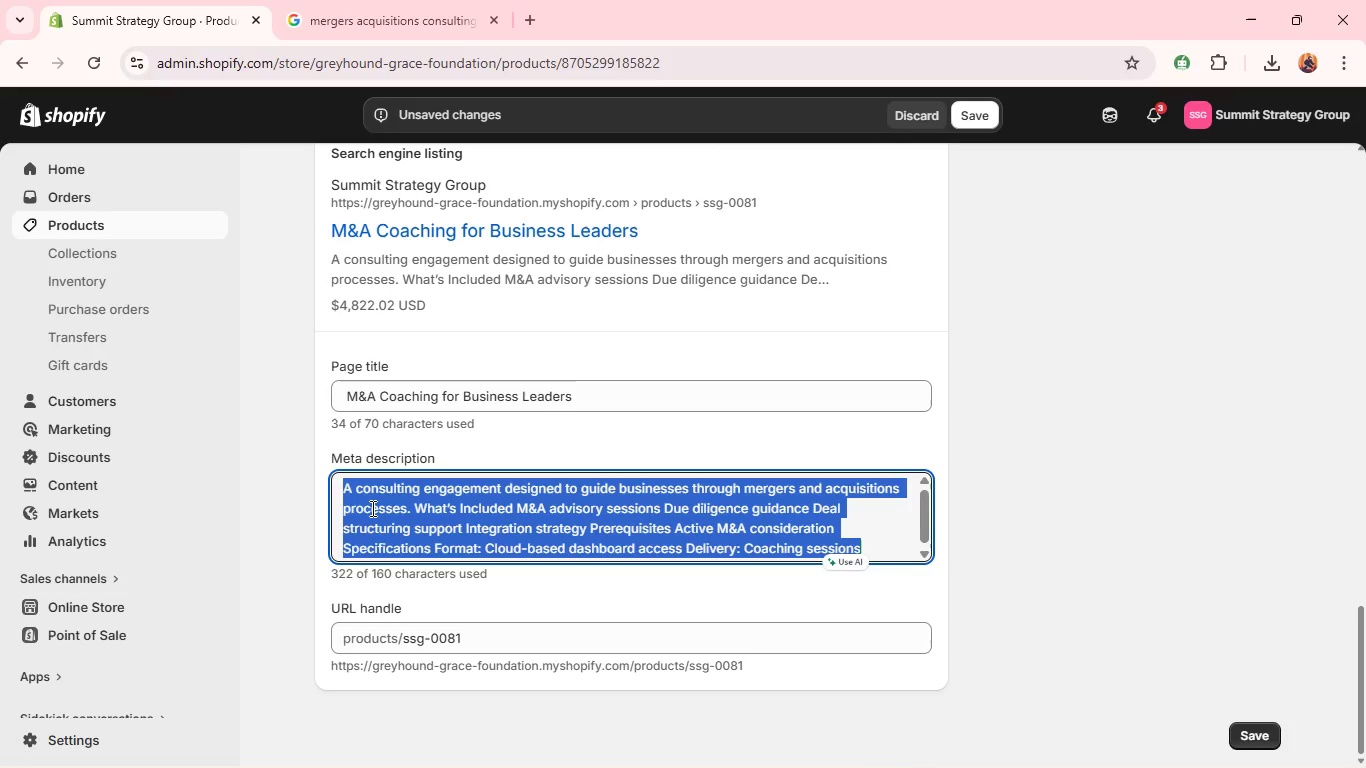 
key(Control+V)
 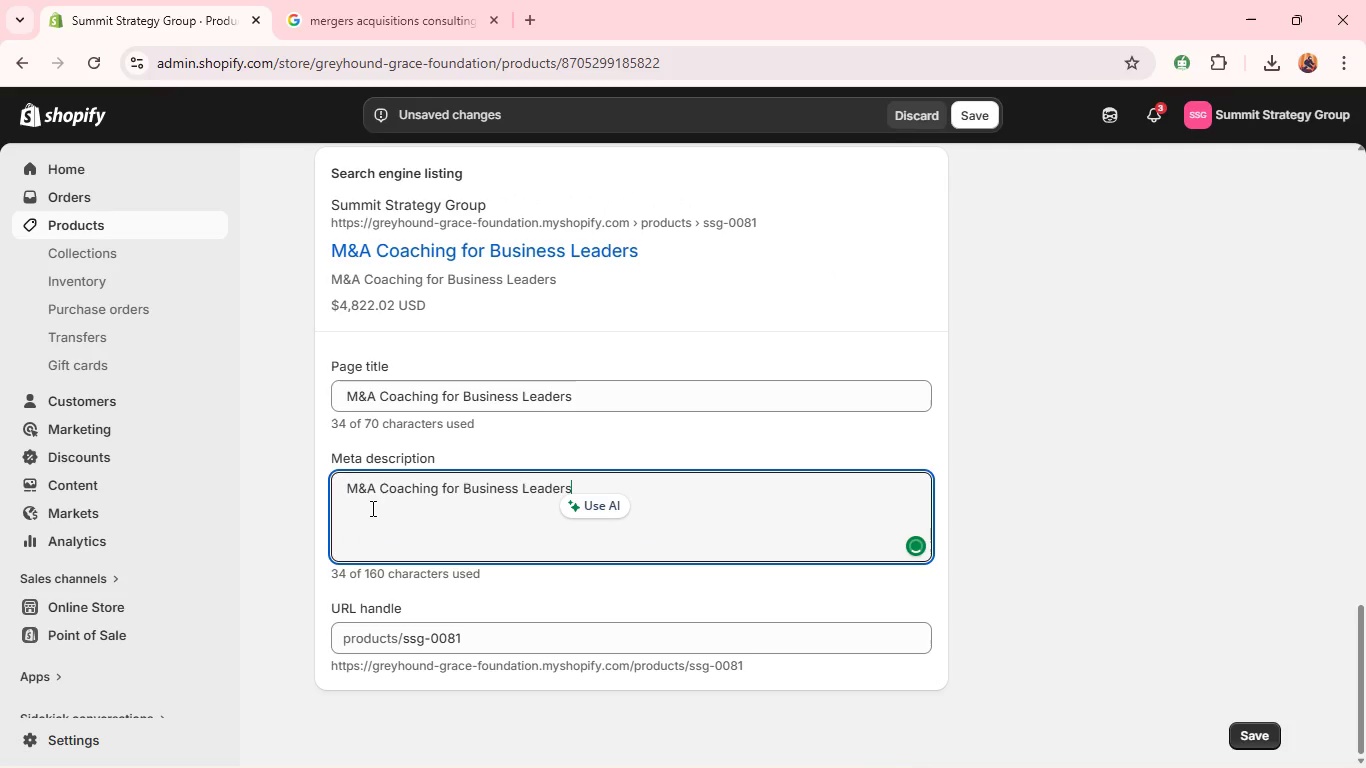 
key(Space)
 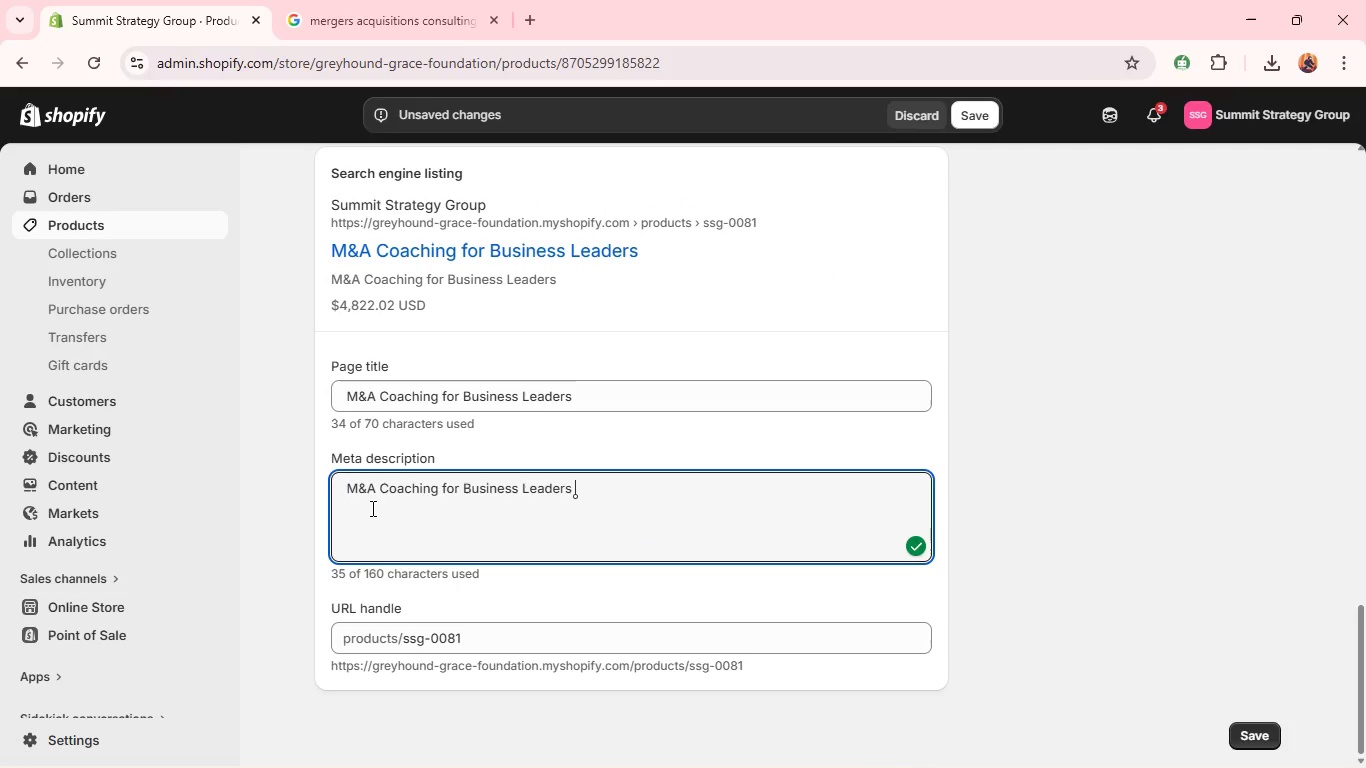 
key(Control+A)
 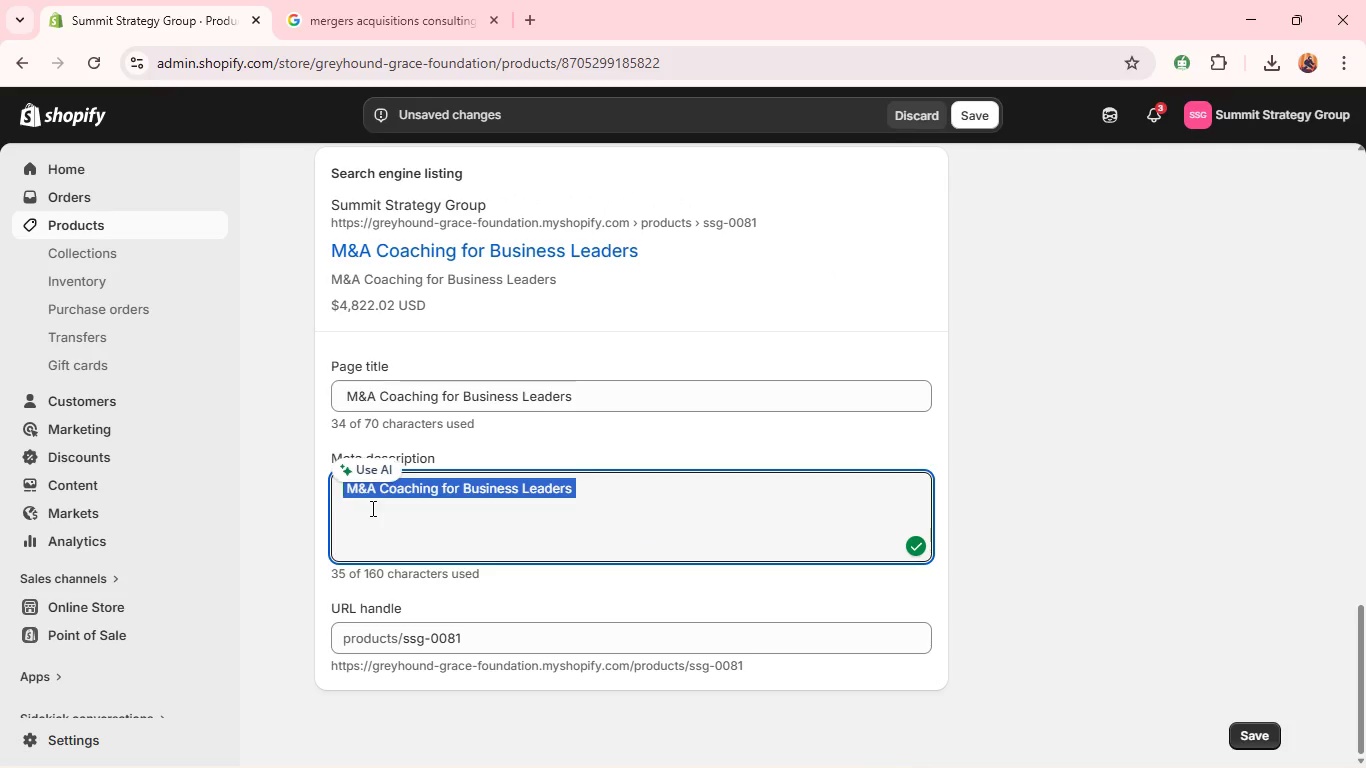 
type(Navigate mergers and acquisitions with expert advisory and strategy support. )
 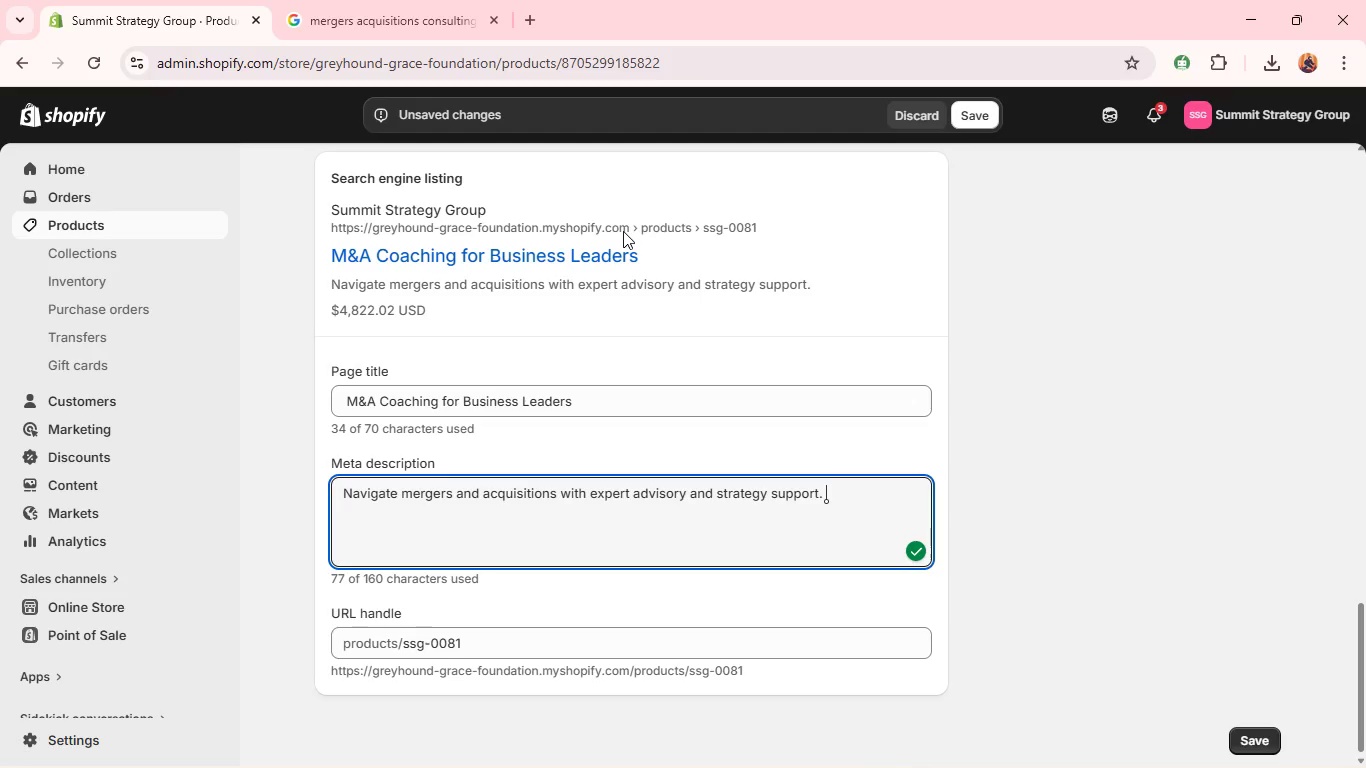 
left_click([977, 120])
 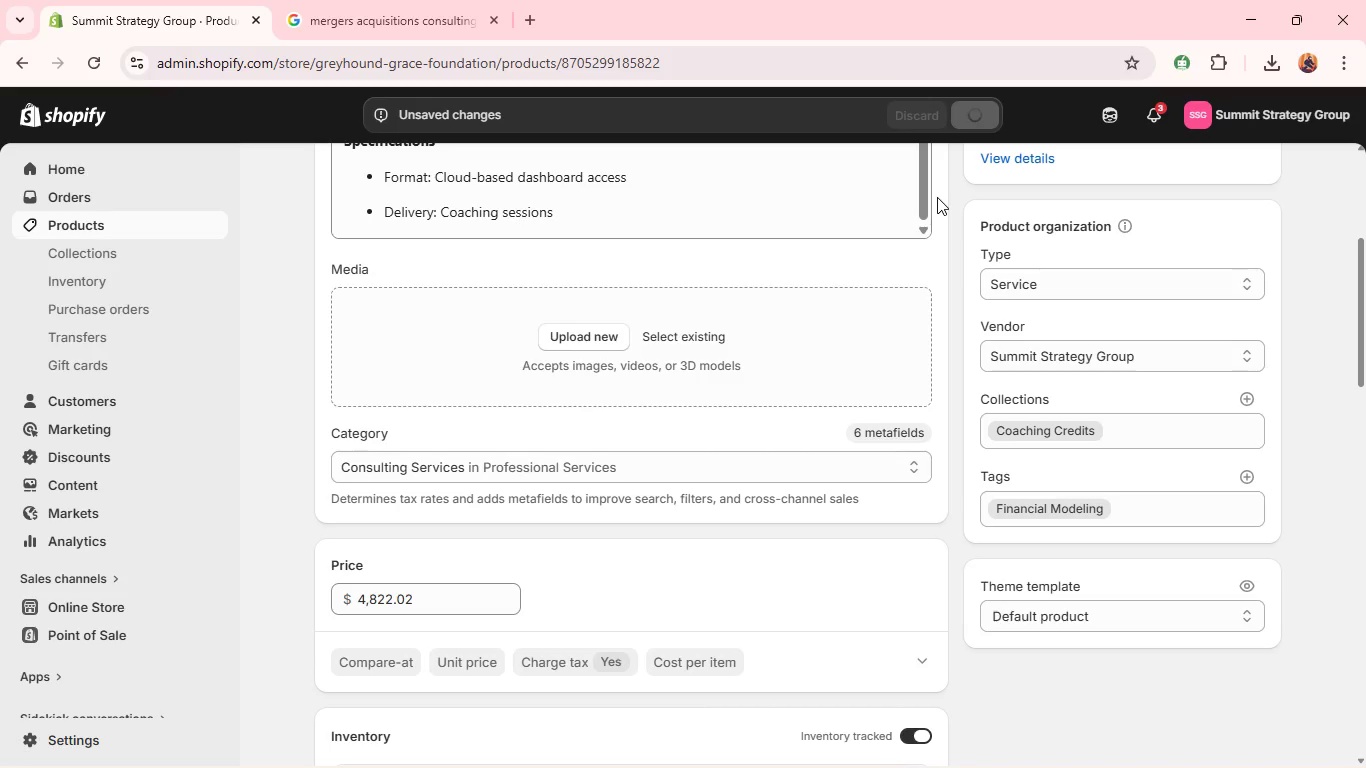 
wait(5.5)
 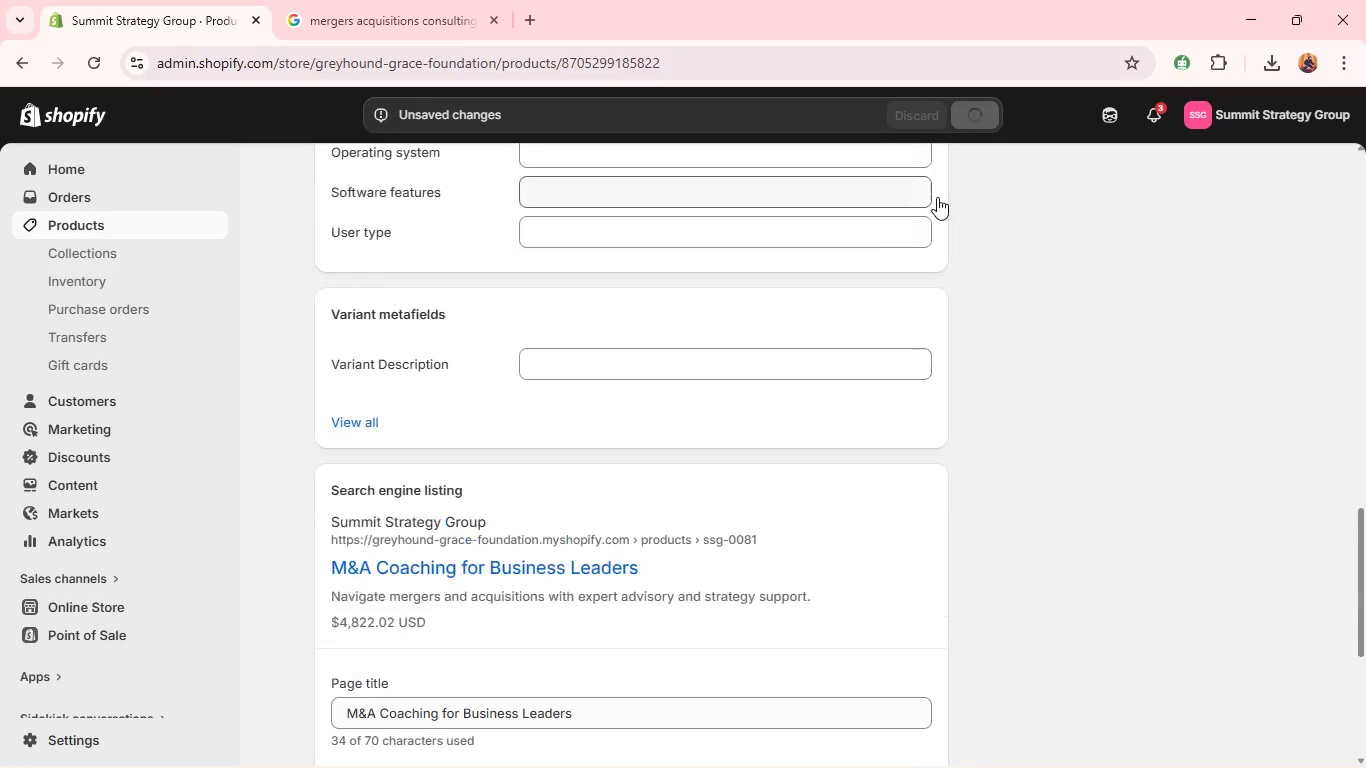 
mouse_move([724, 337])
 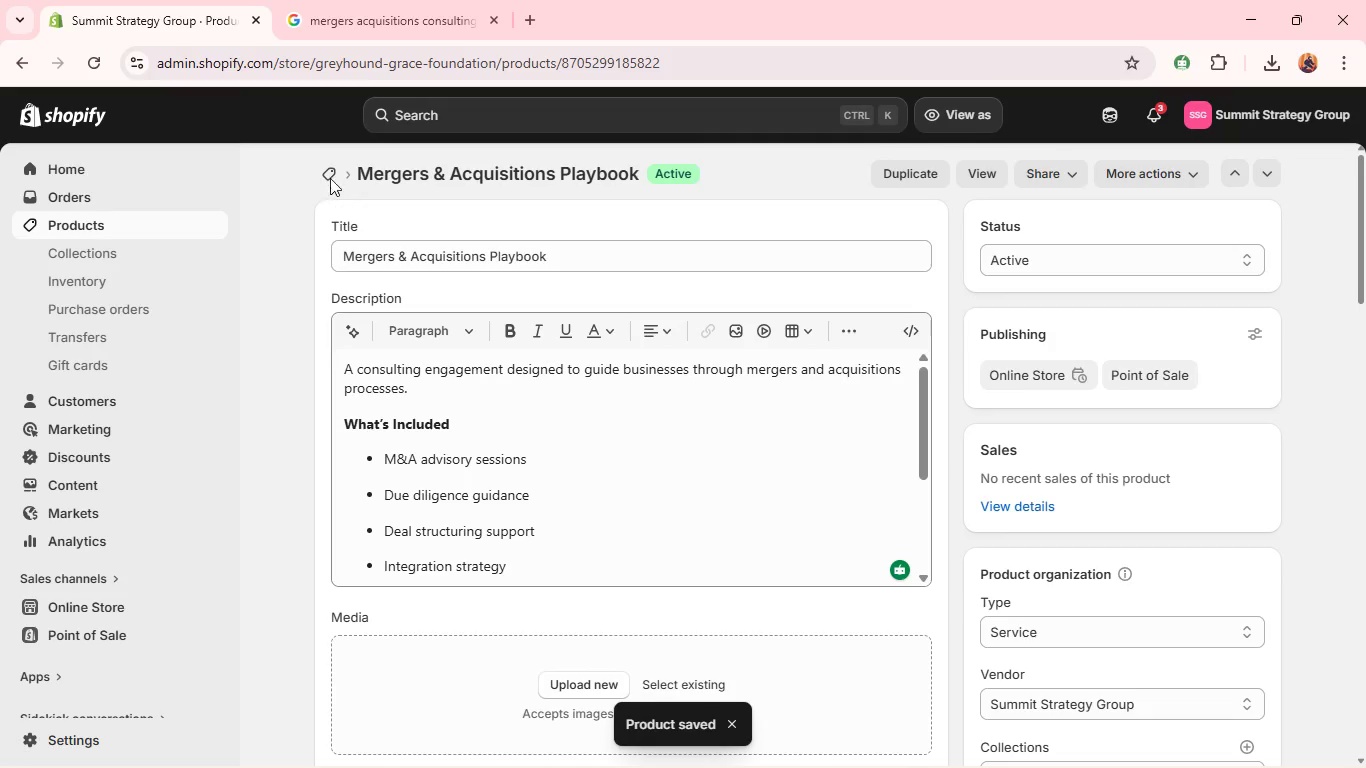 
left_click([331, 172])
 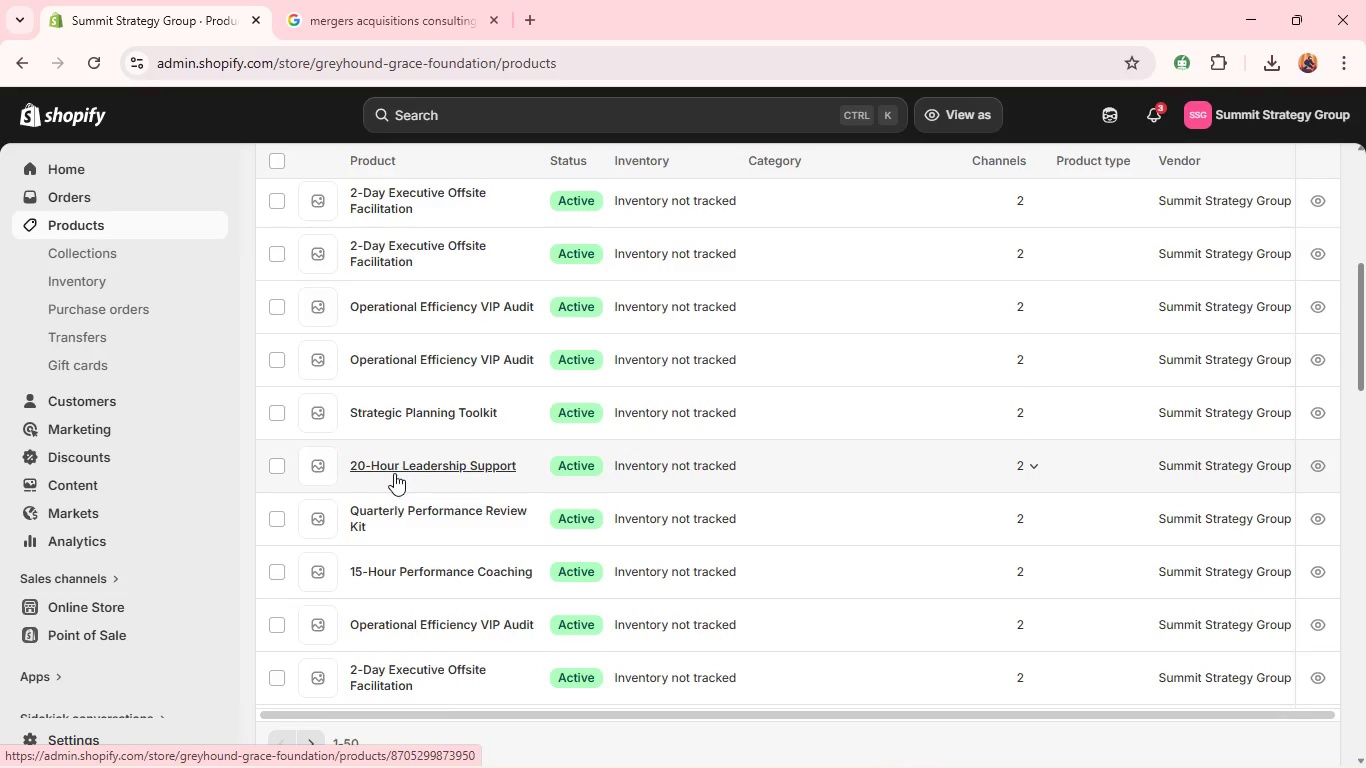 
wait(25.69)
 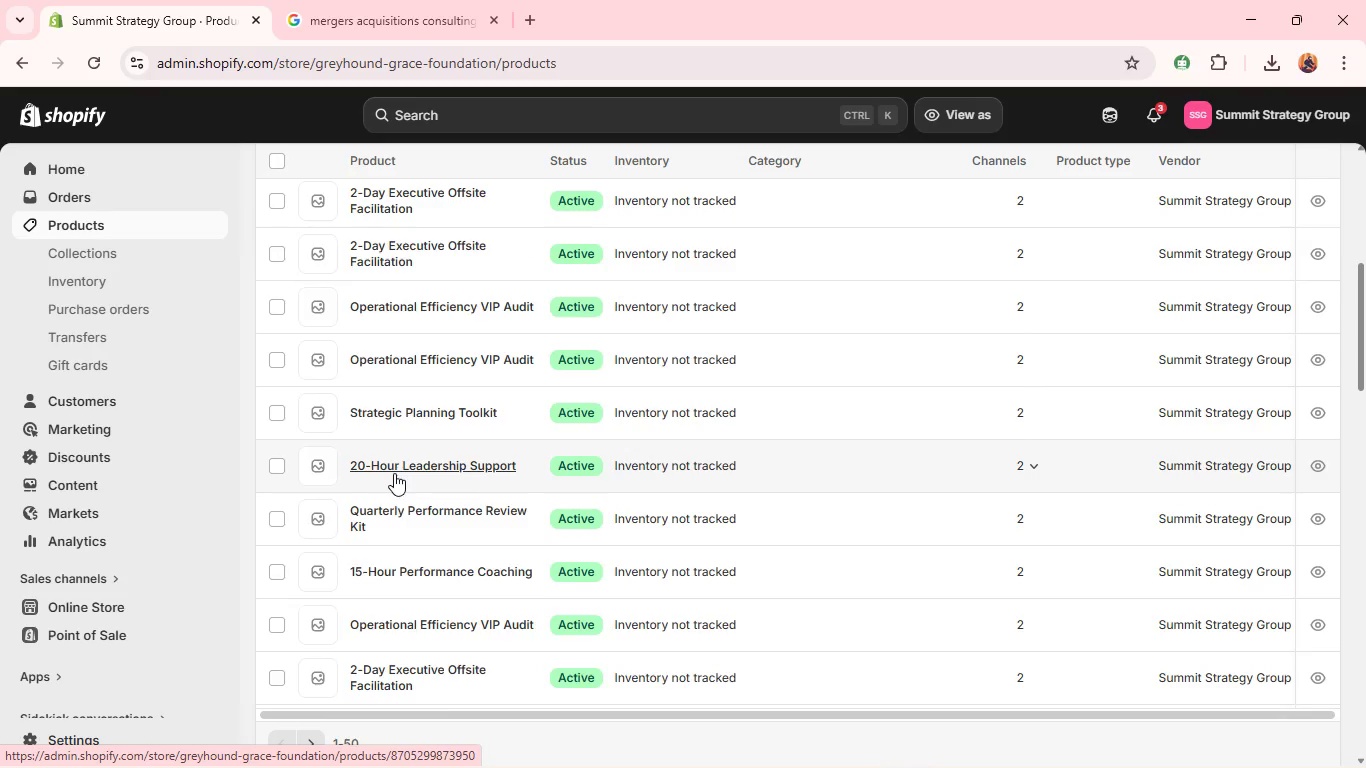 
left_click([387, 579])
 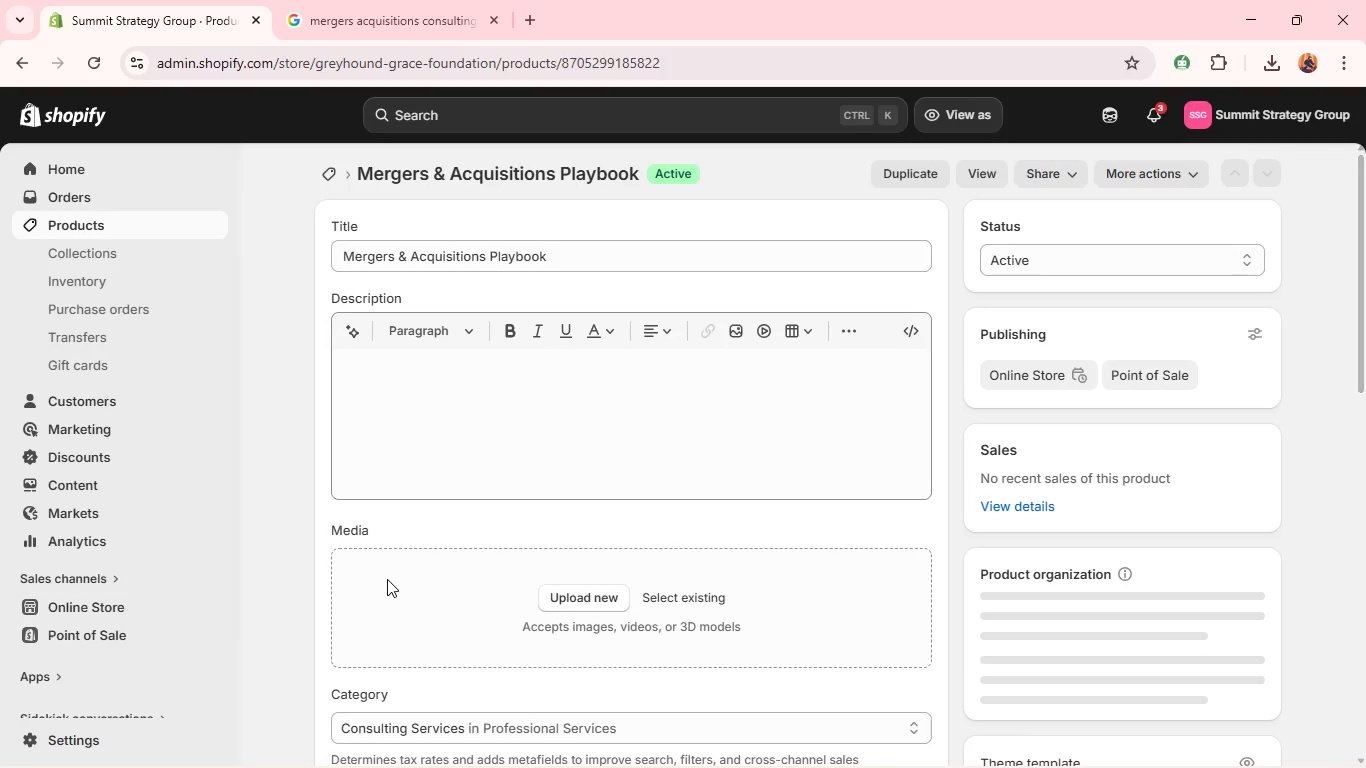 
wait(5.05)
 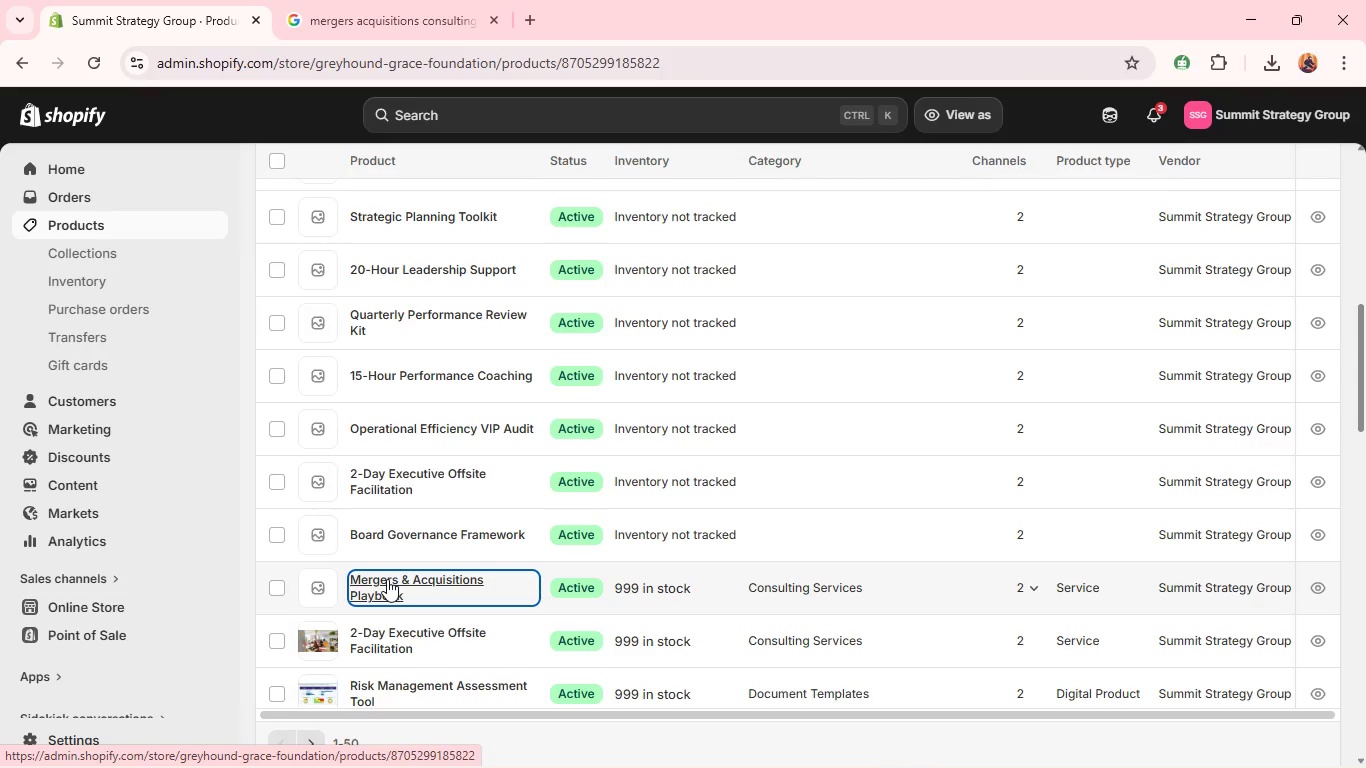 
key(Alt+Tab)
 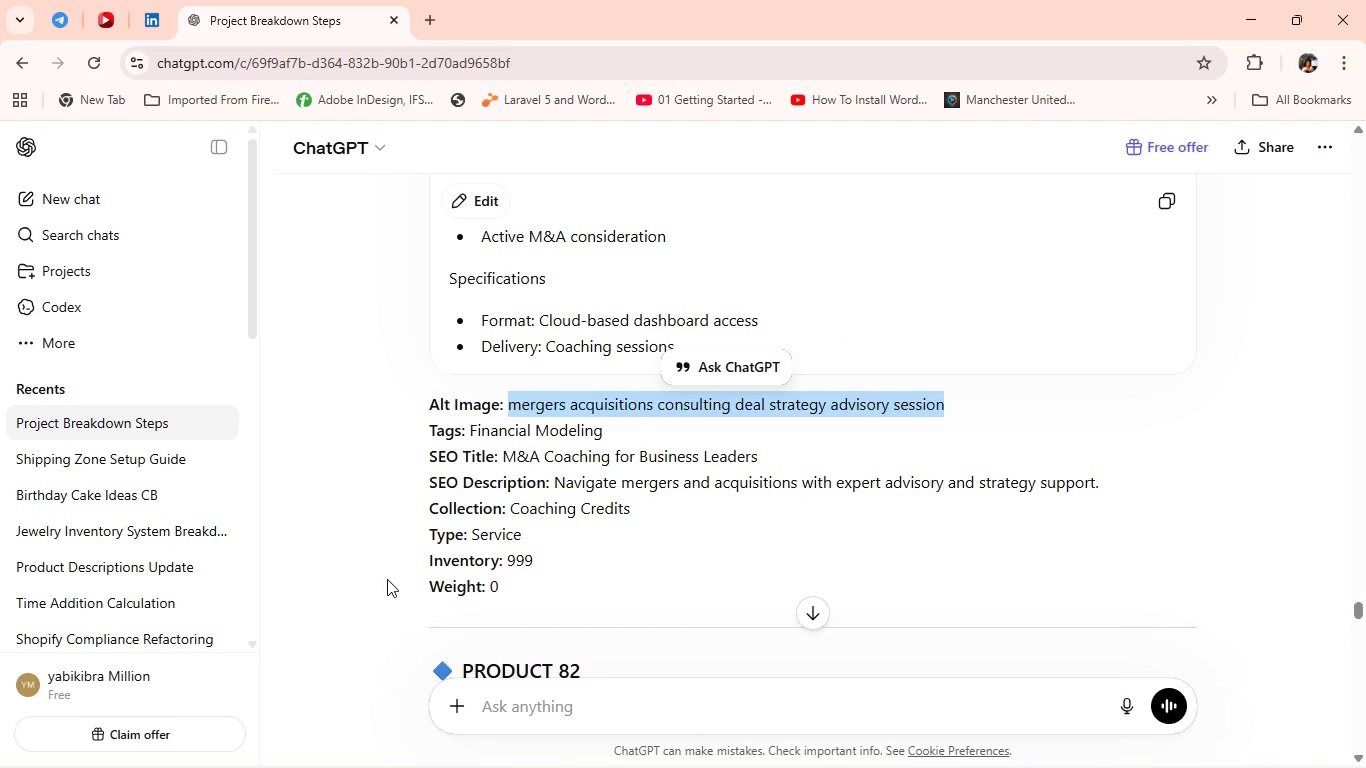 
key(Alt+AltLeft)
 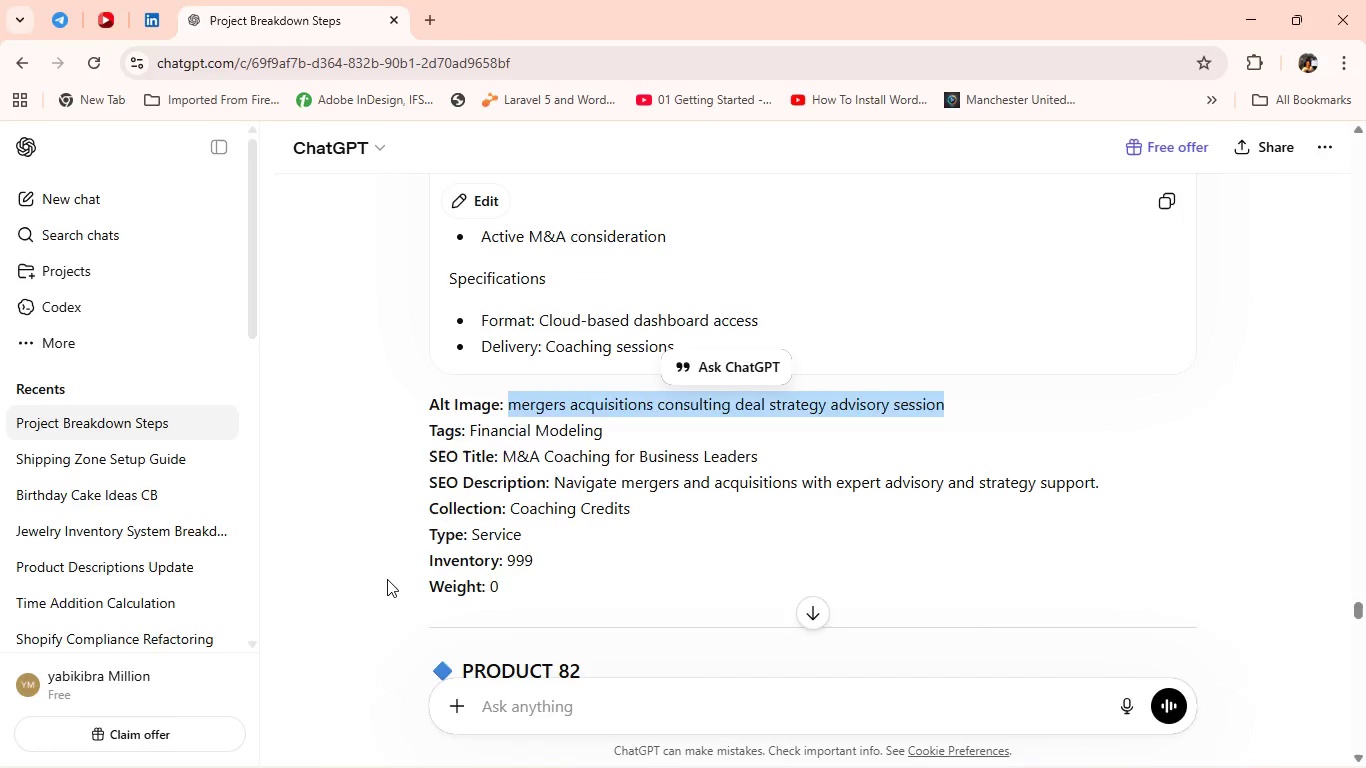 
key(Alt+Tab)
 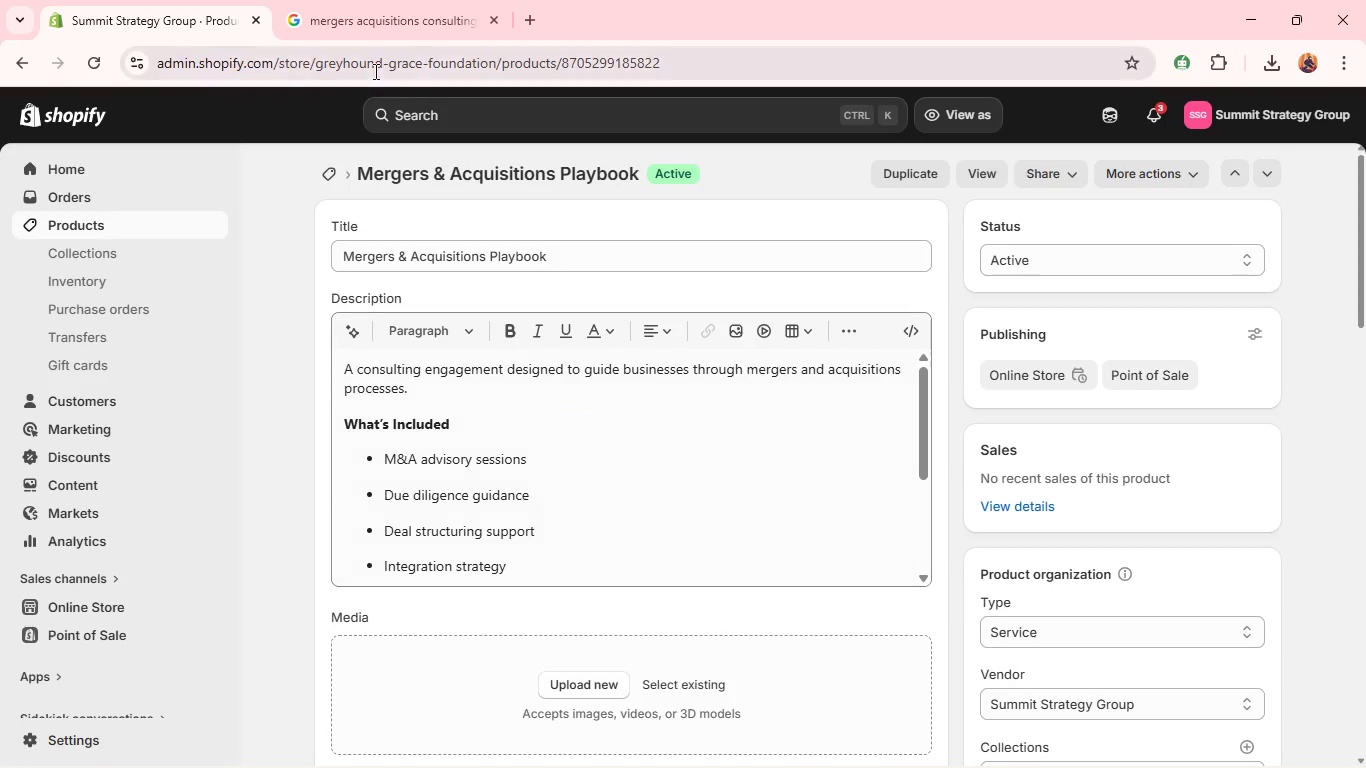 
left_click([411, 17])
 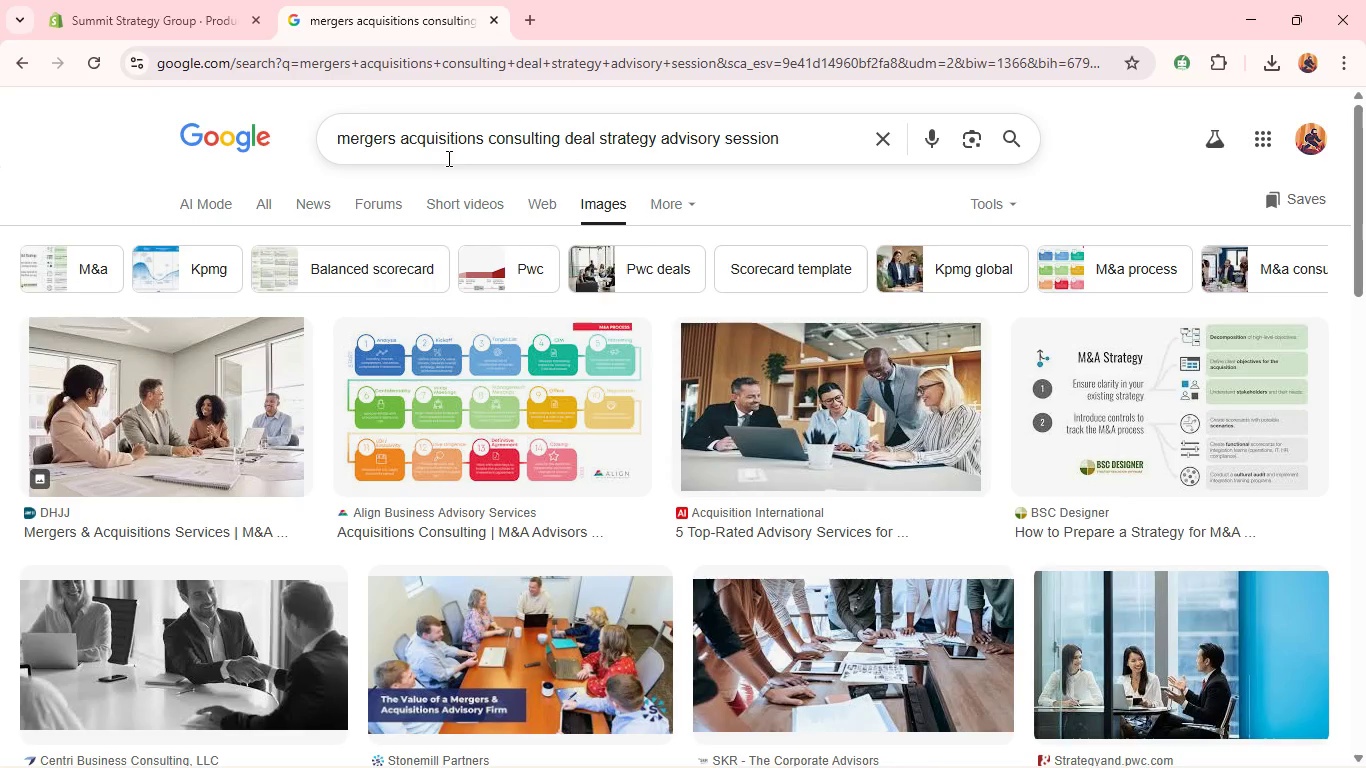 
left_click([447, 158])
 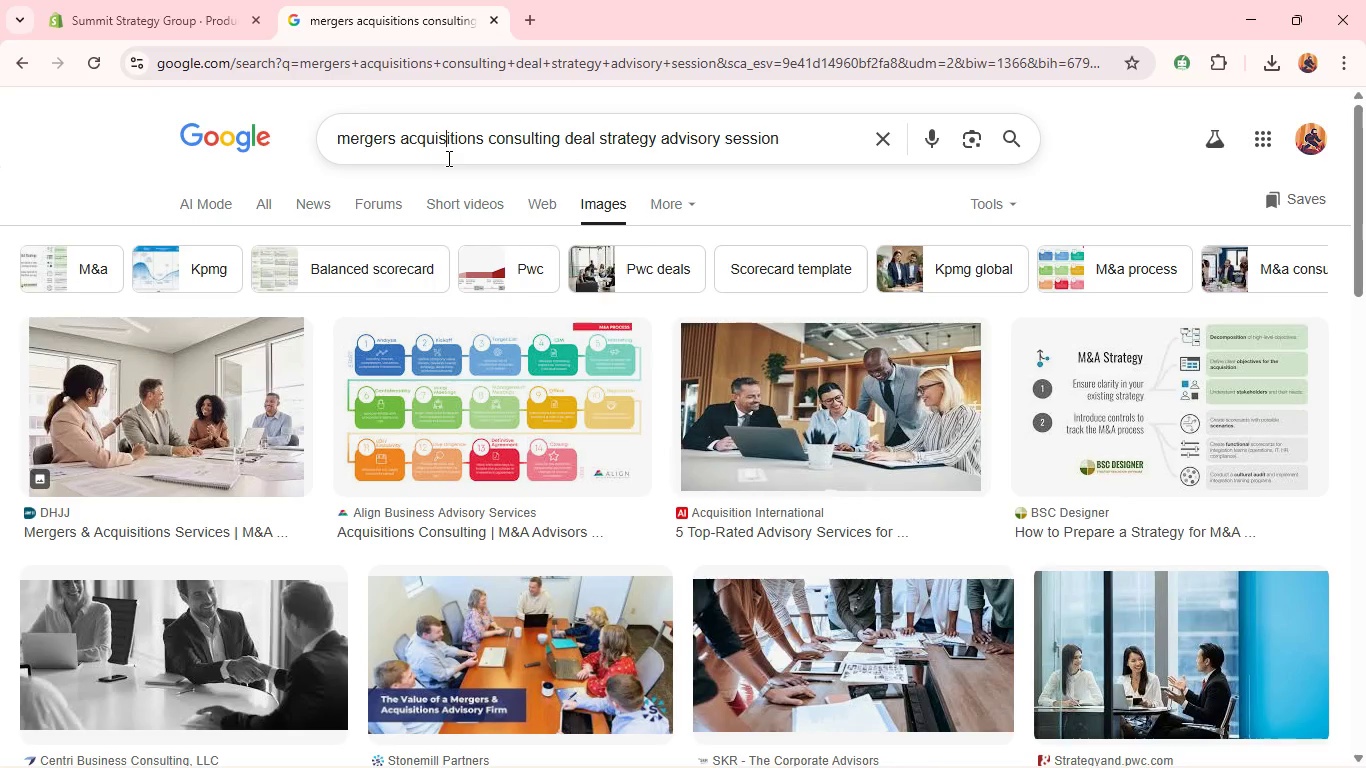 
key(Control+A)
 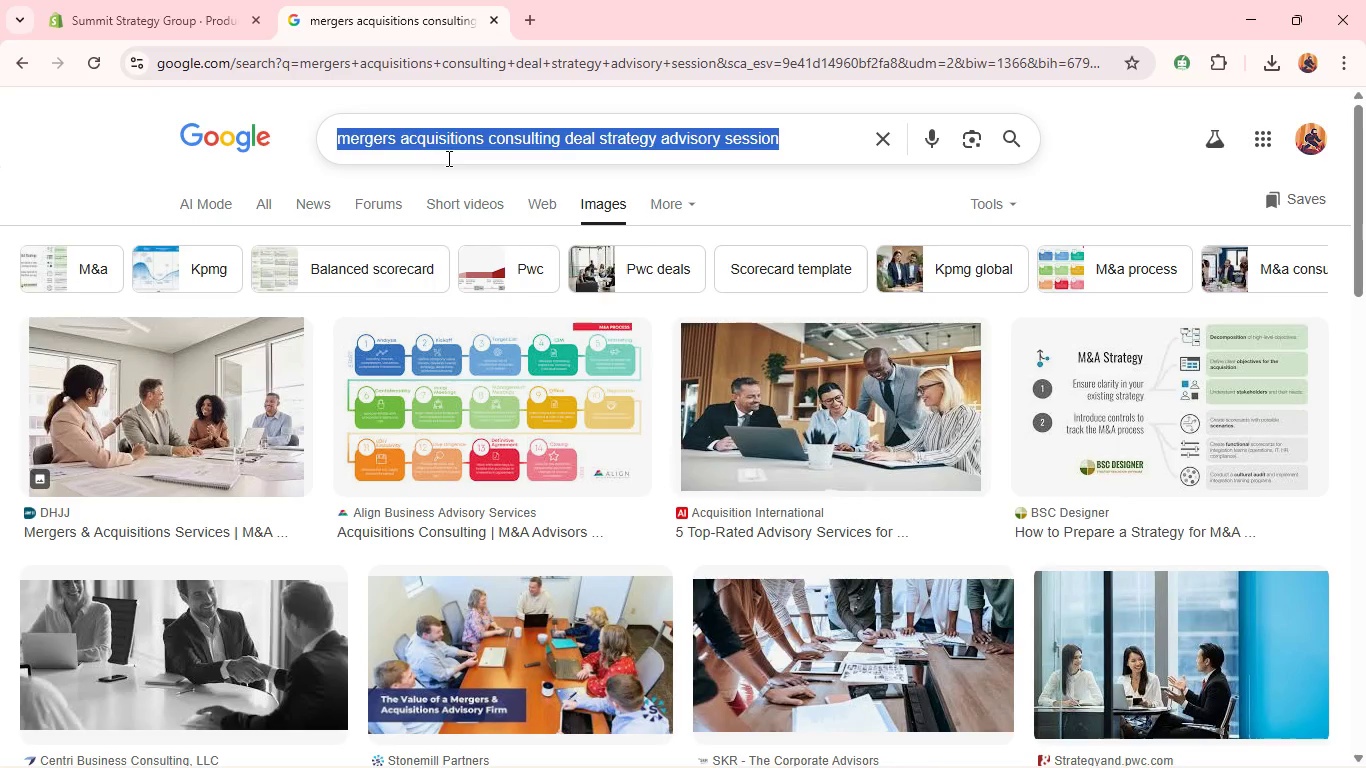 
key(Control+C)
 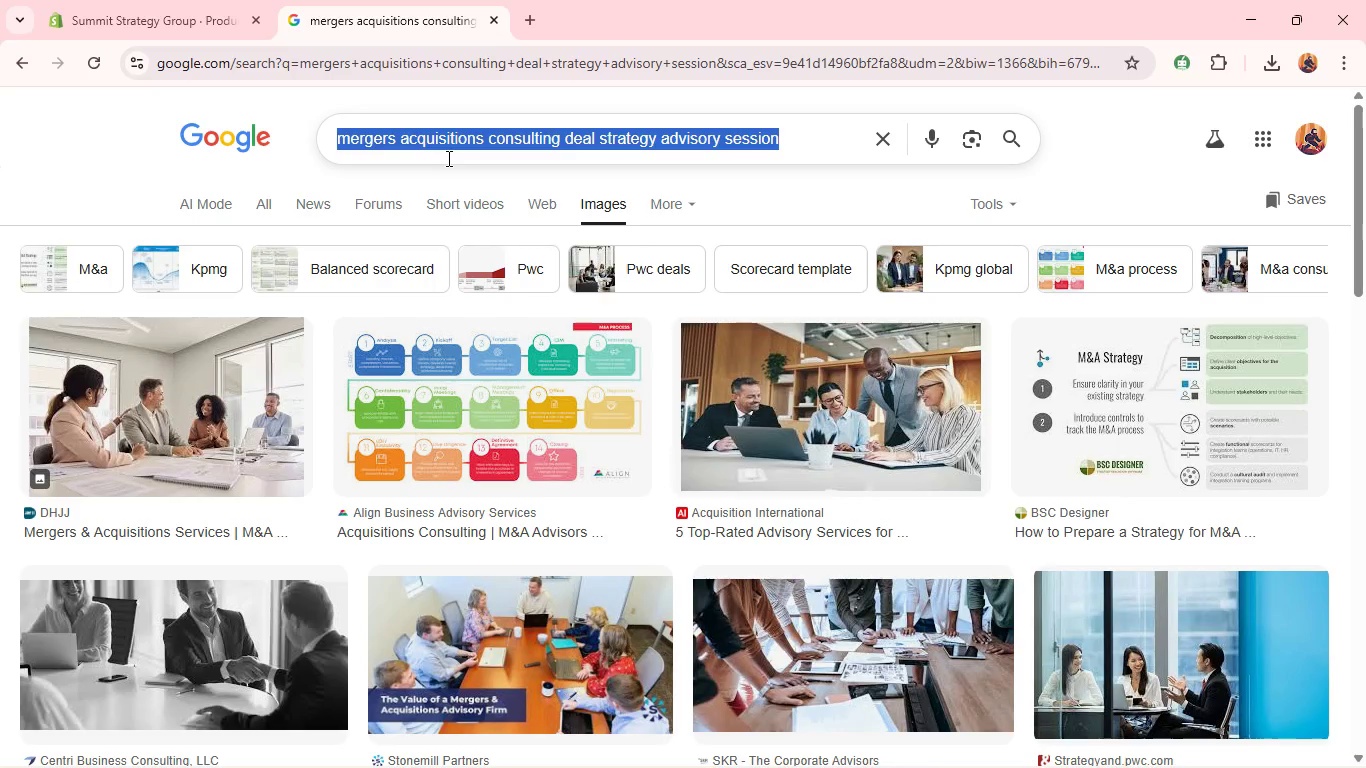 
key(Alt+AltLeft)
 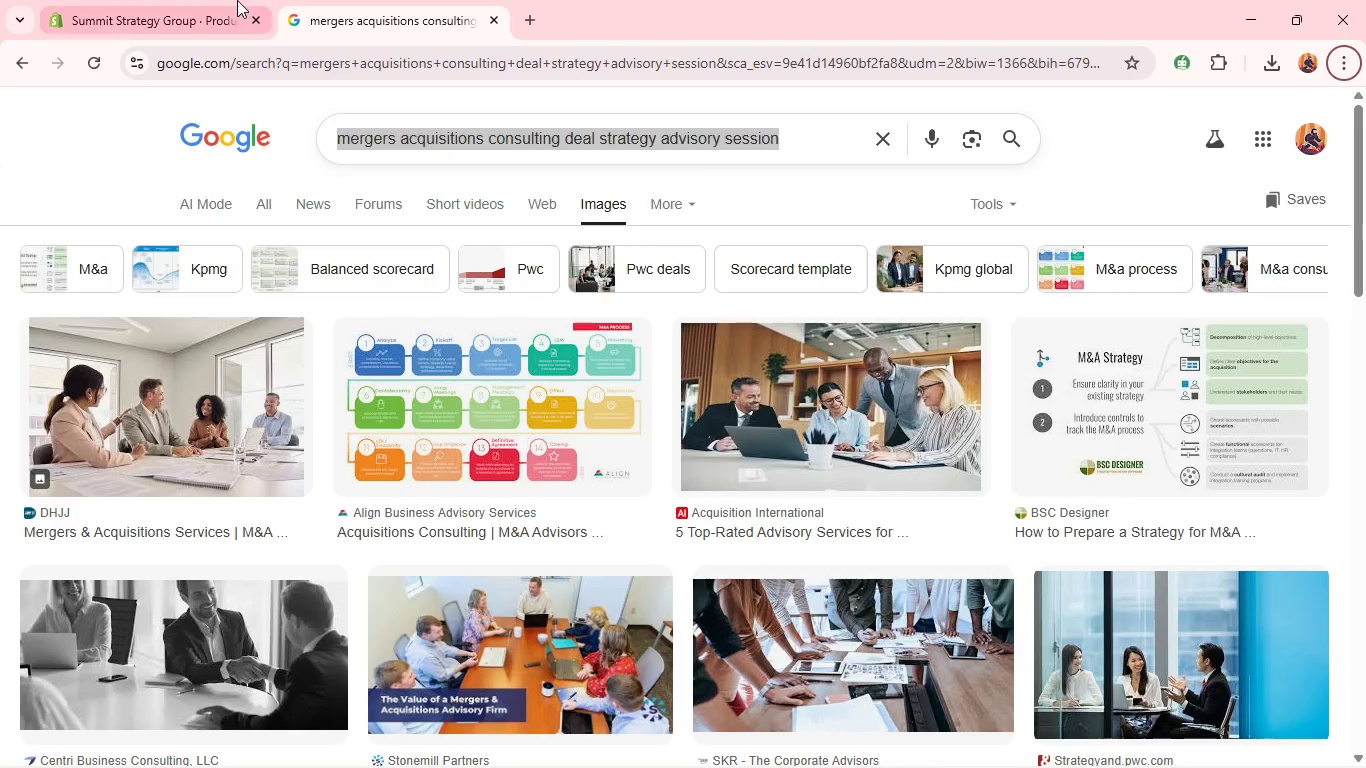 
left_click([237, 0])
 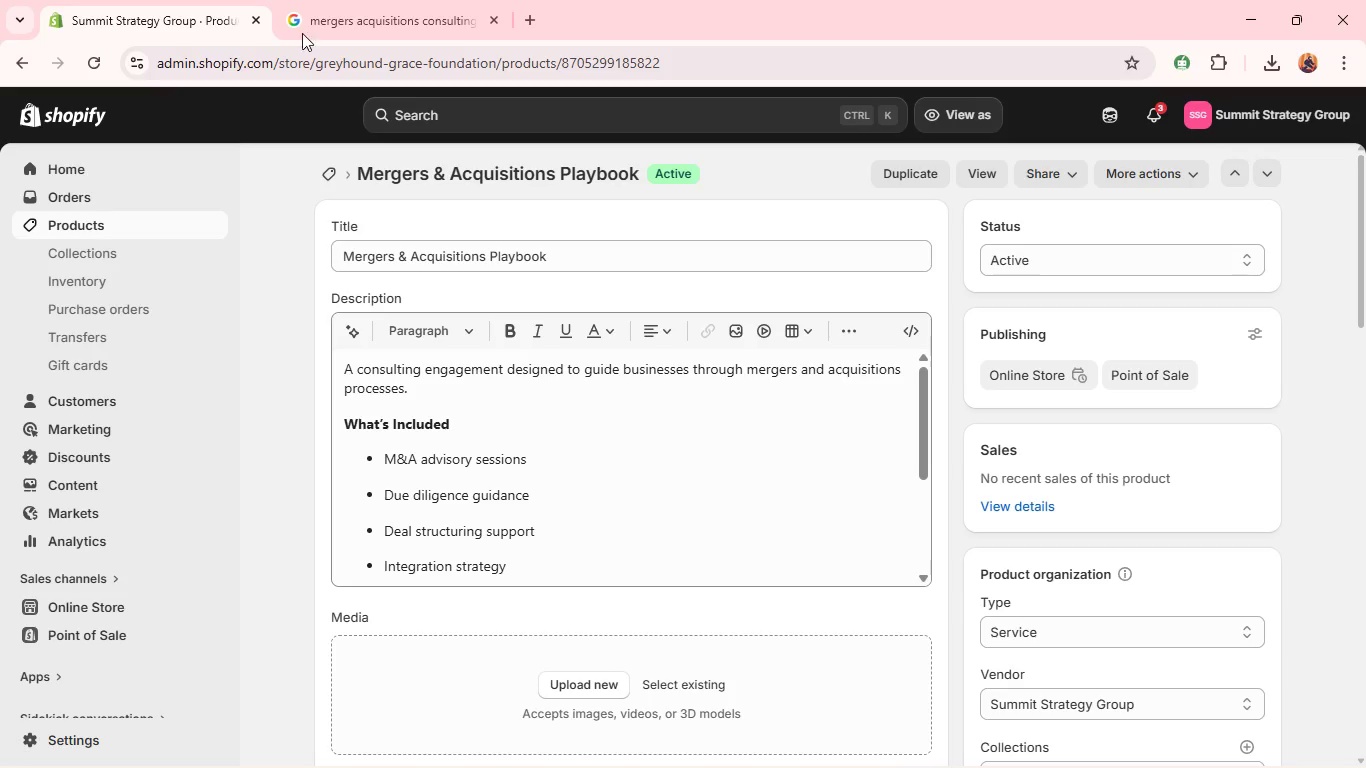 
mouse_move([632, 465])
 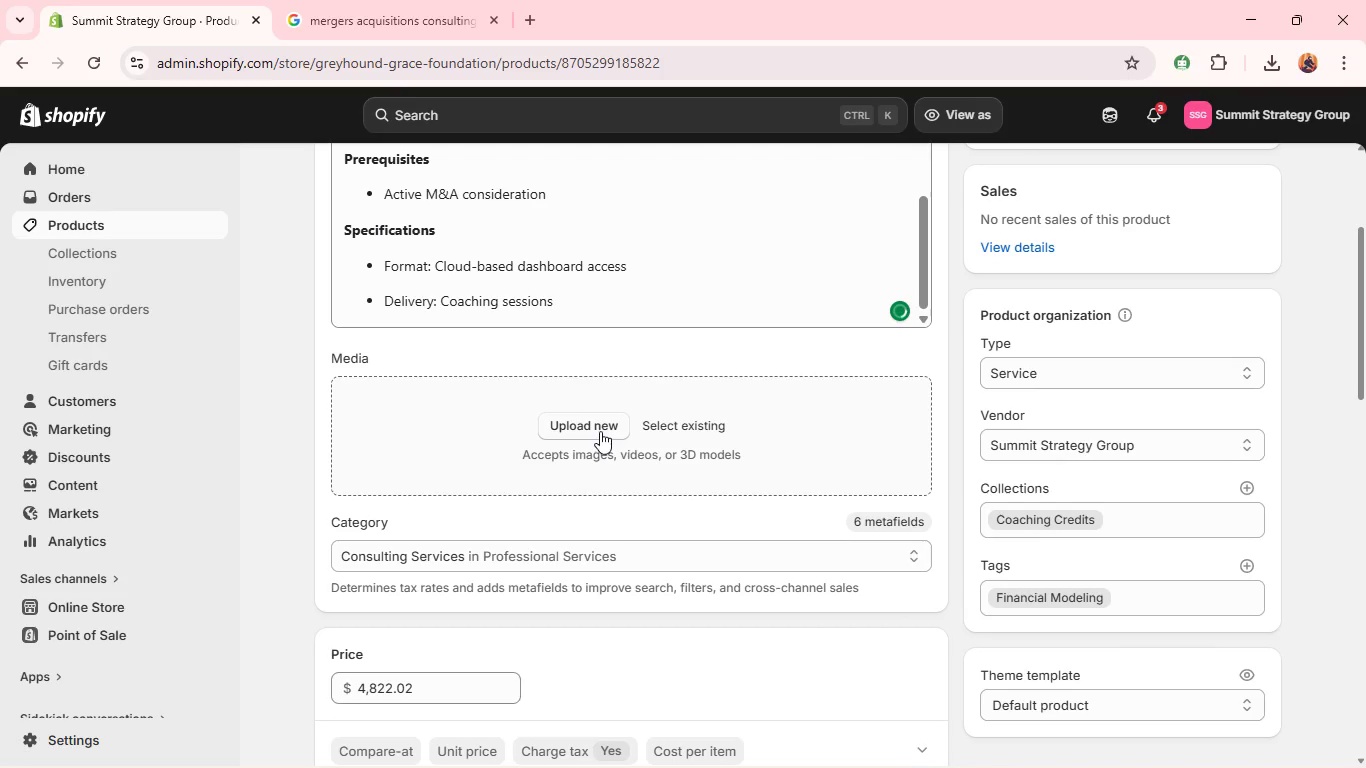 
left_click([600, 431])
 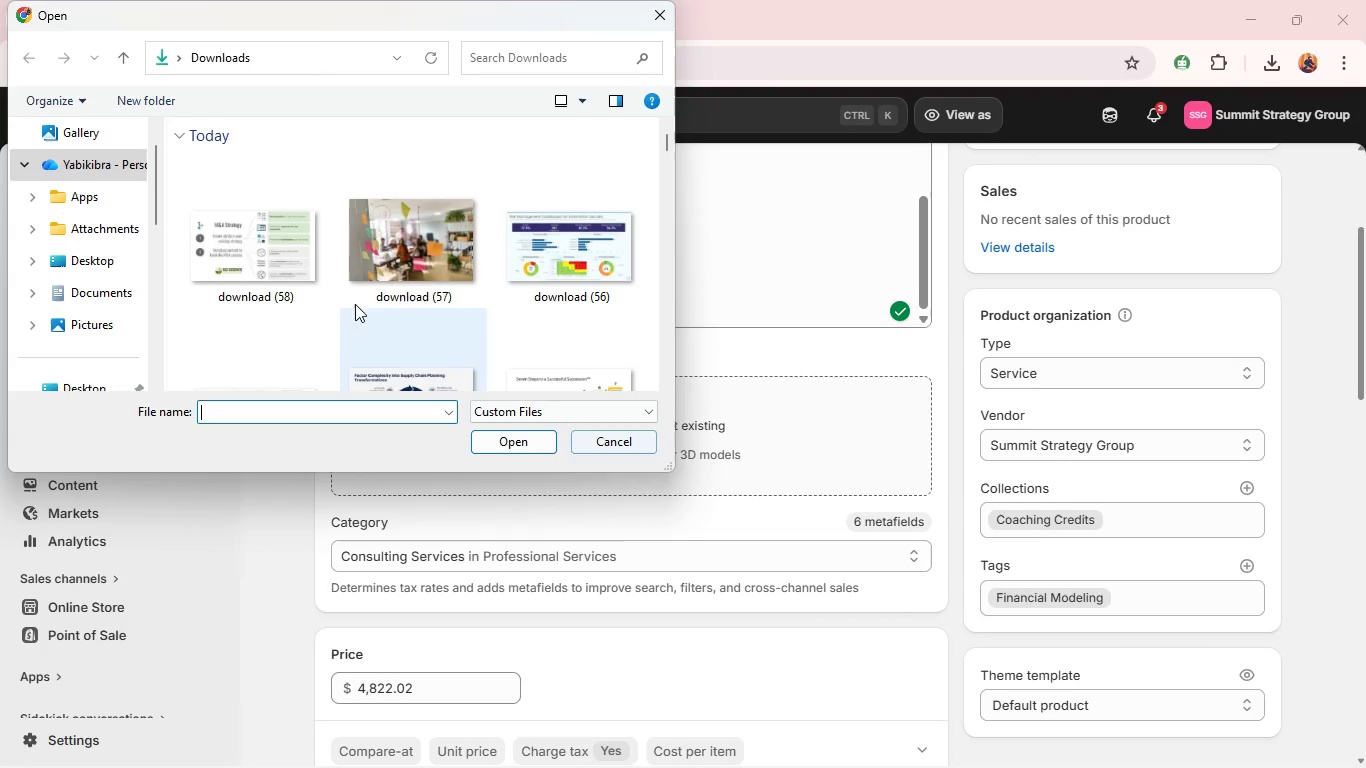 
left_click([309, 281])
 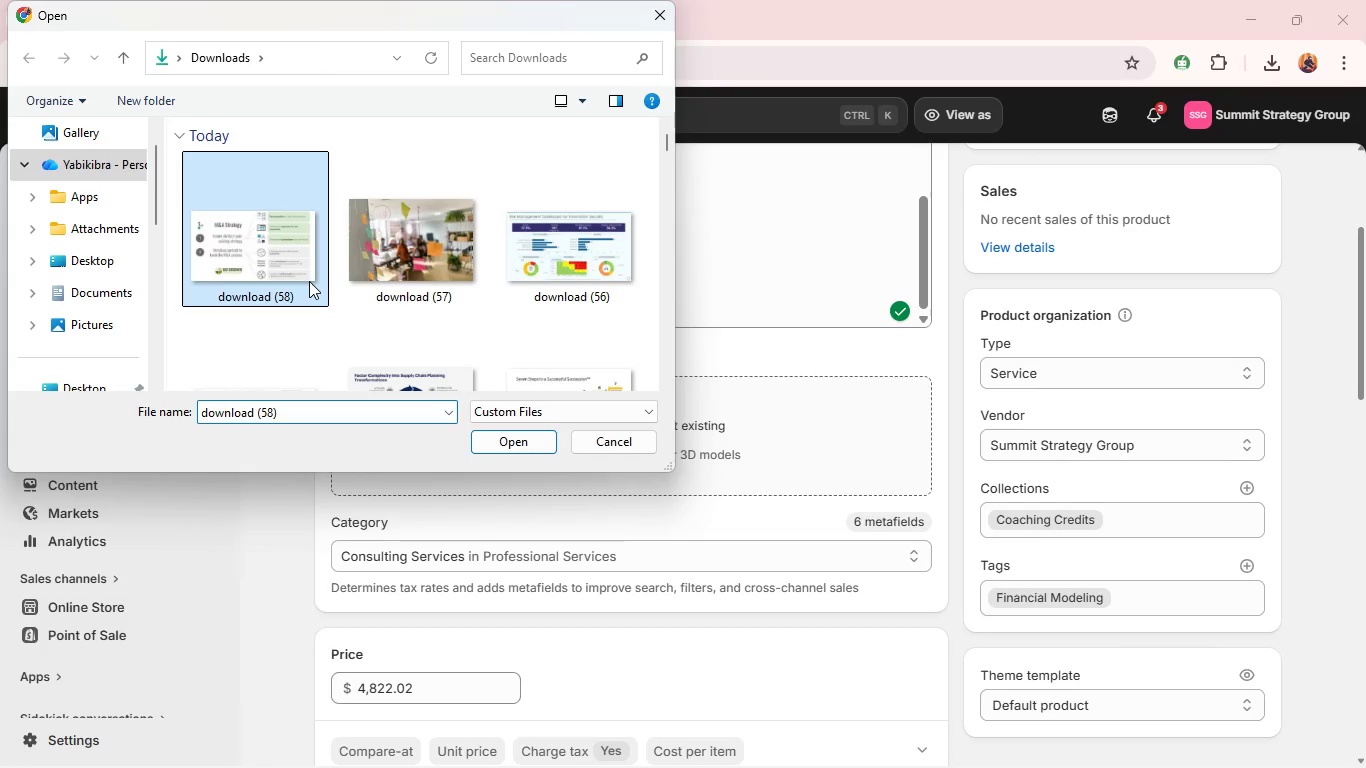 
key(Enter)
 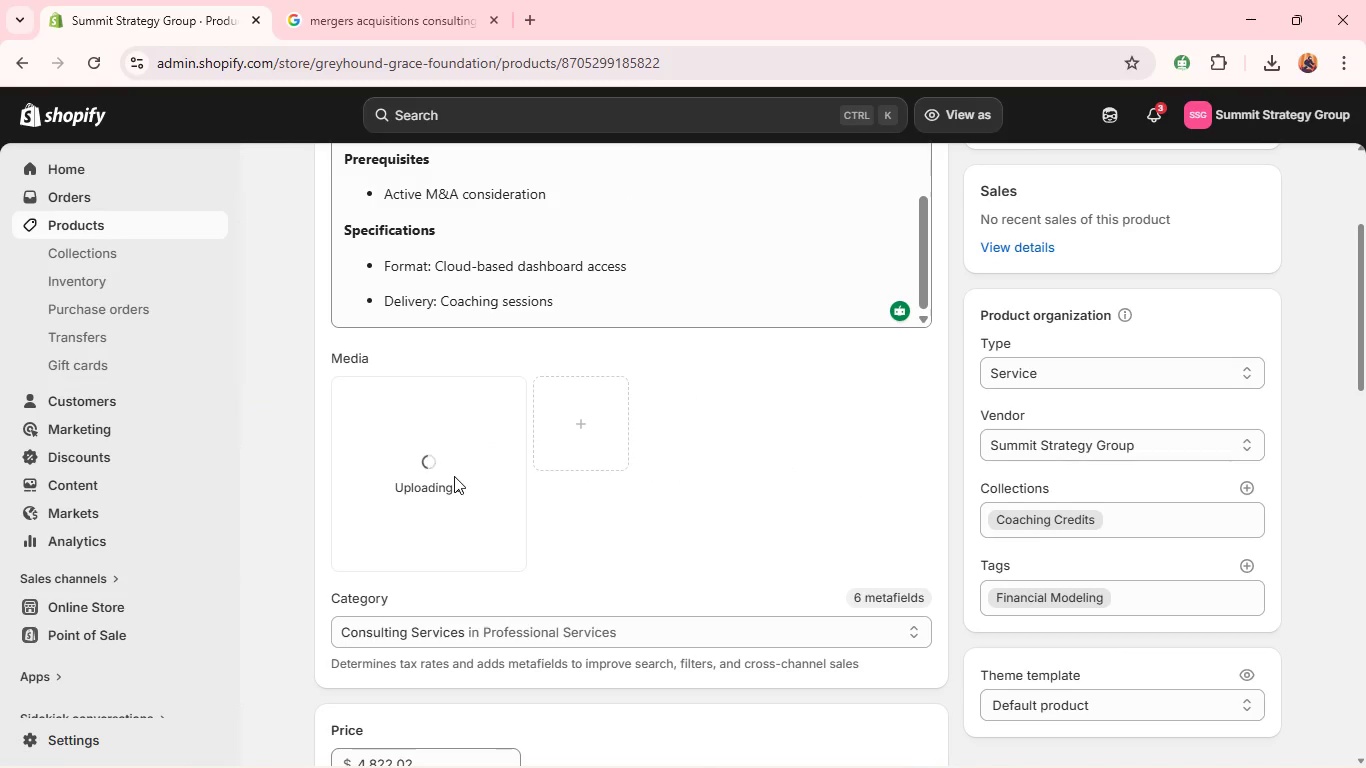 
left_click([454, 476])
 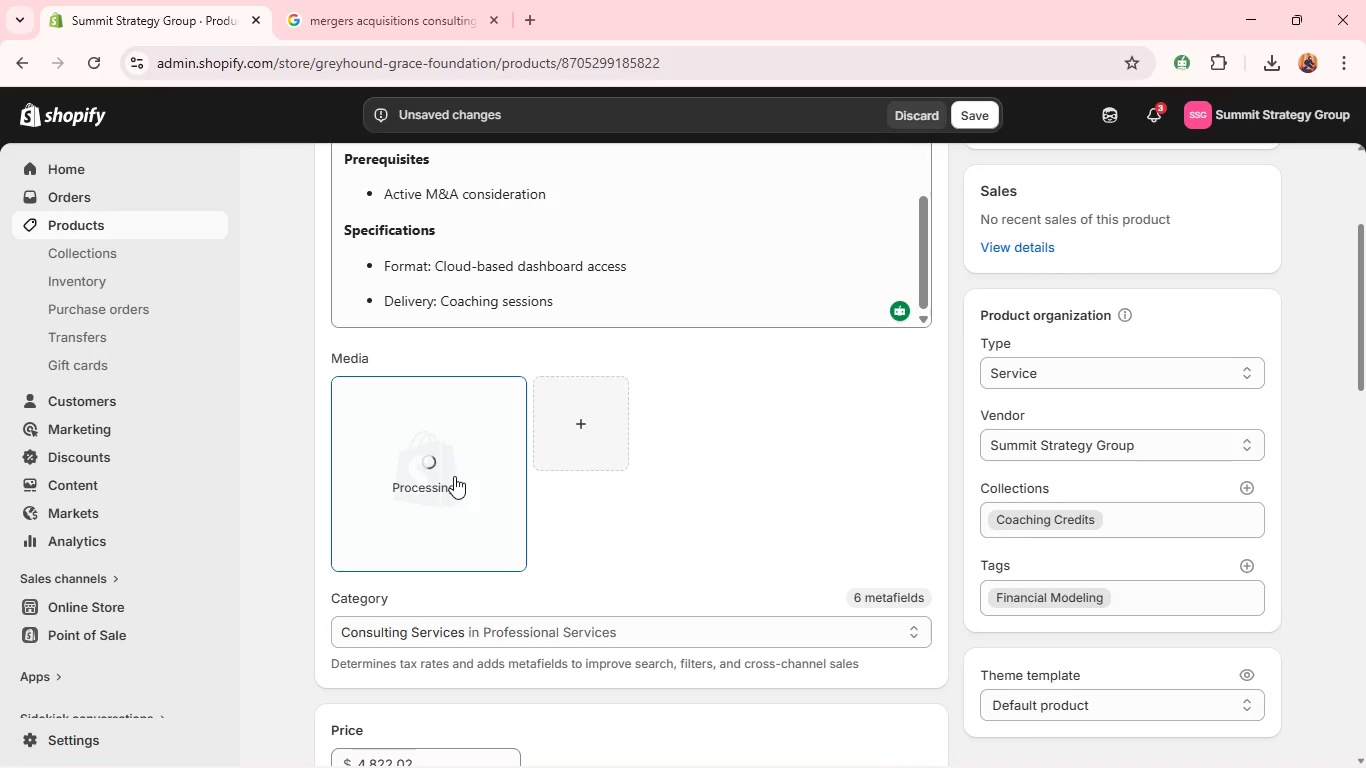 
left_click([454, 476])
 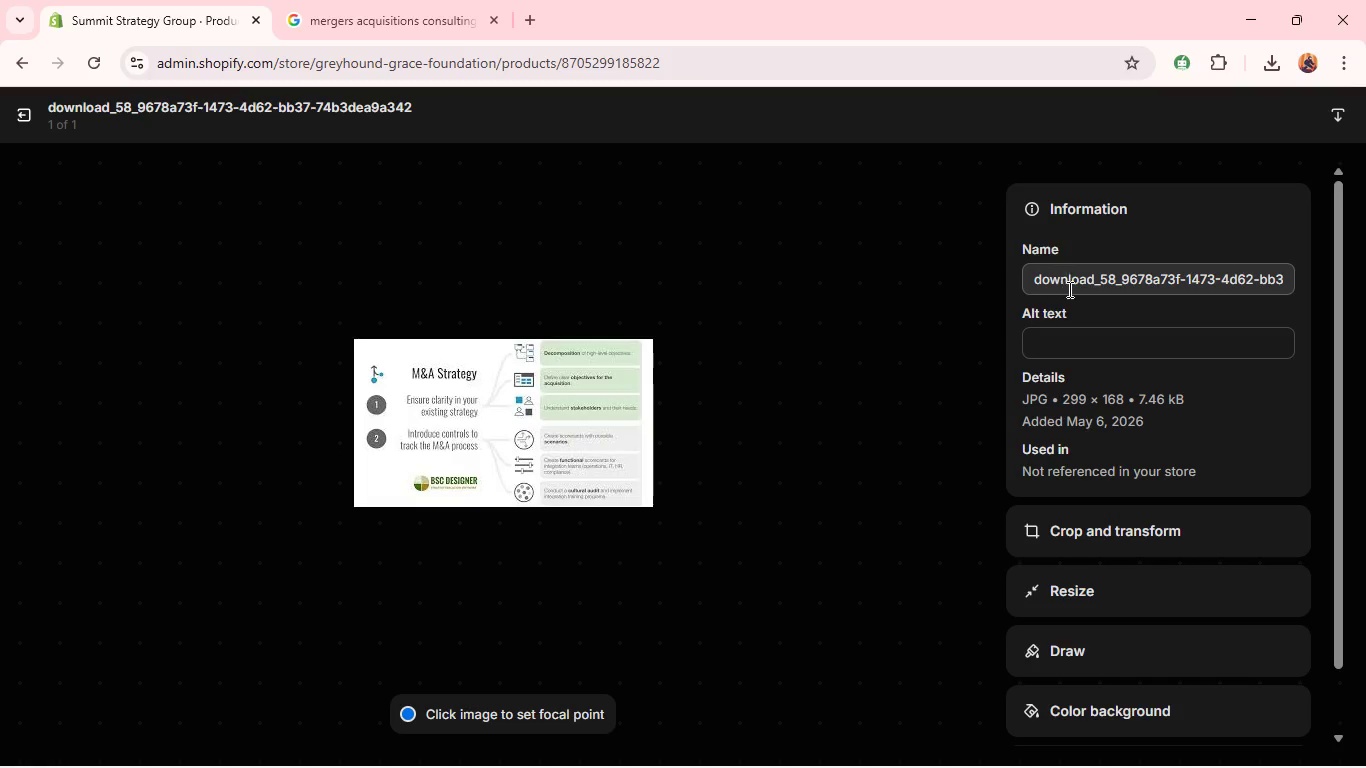 
left_click([1081, 342])
 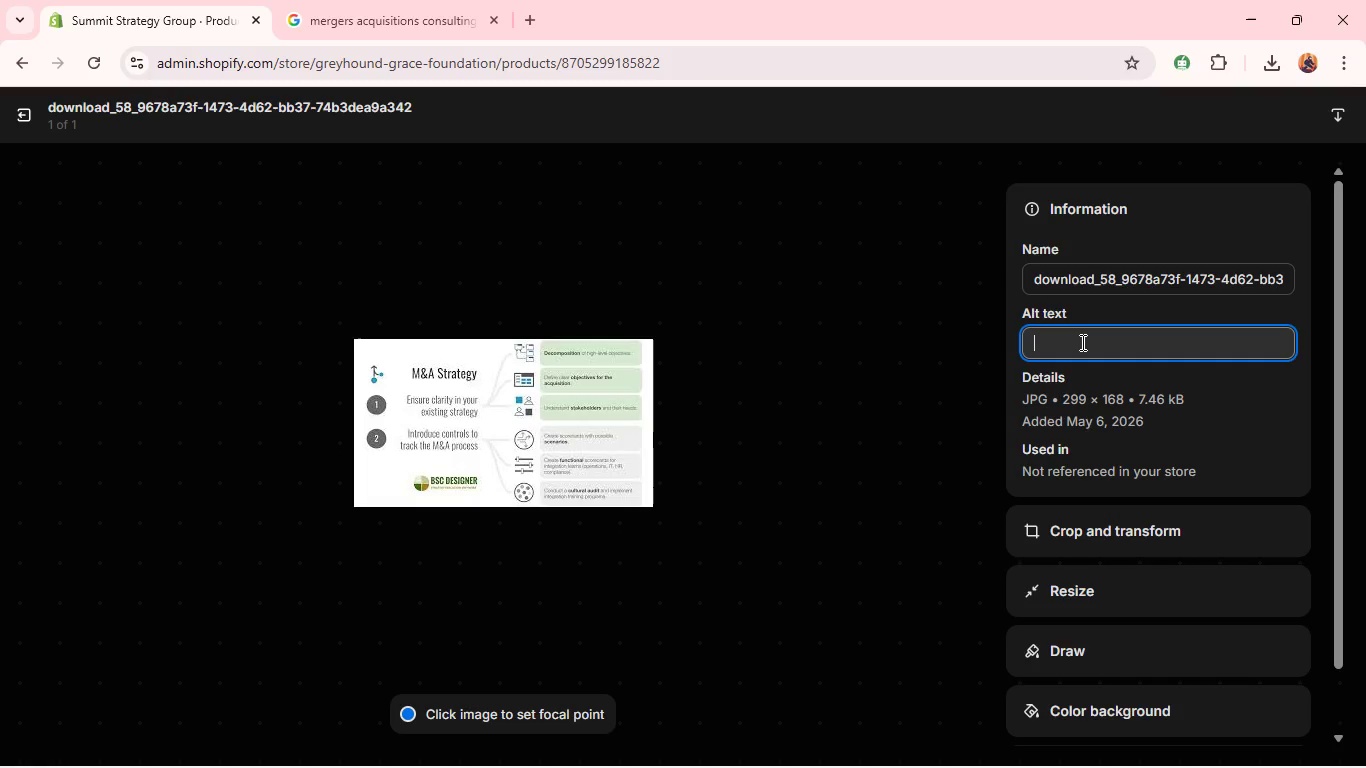 
key(Control+V)
 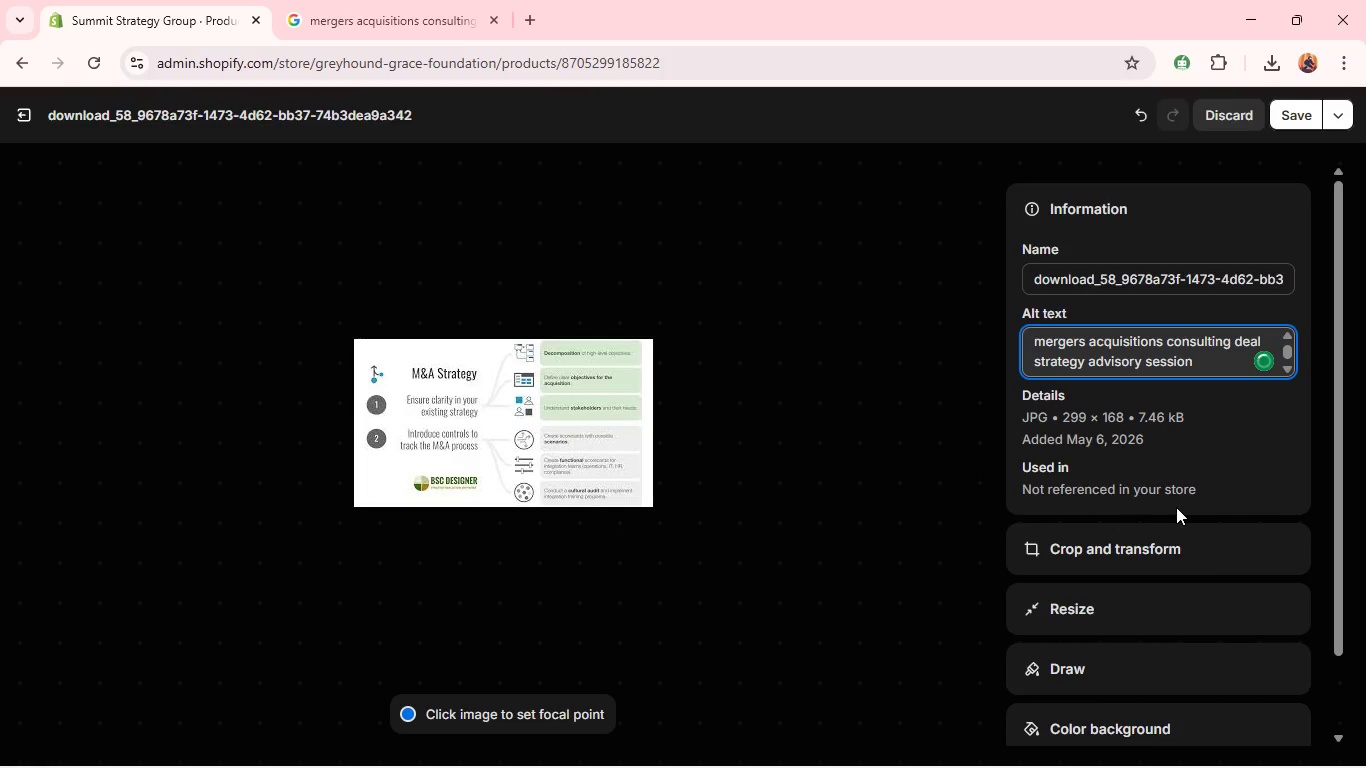 
left_click([1165, 540])
 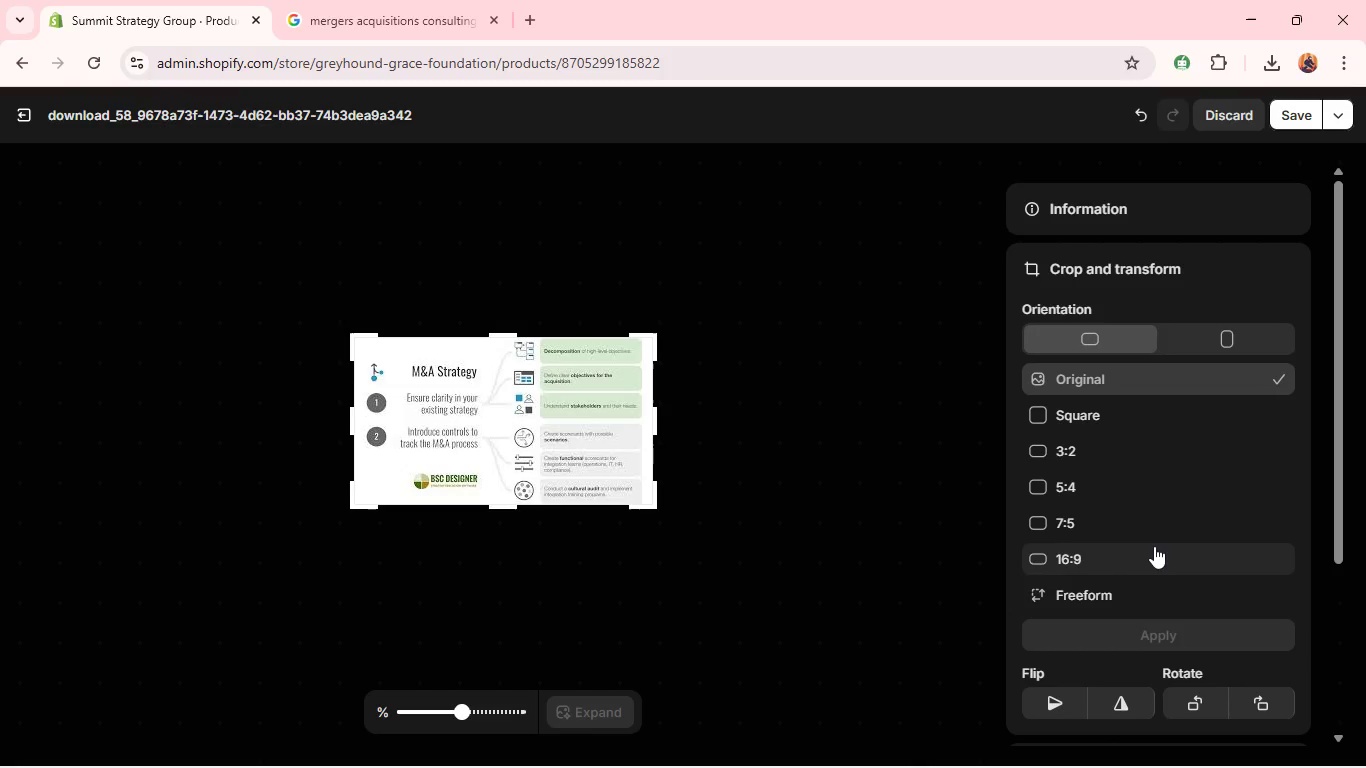 
left_click([1148, 555])
 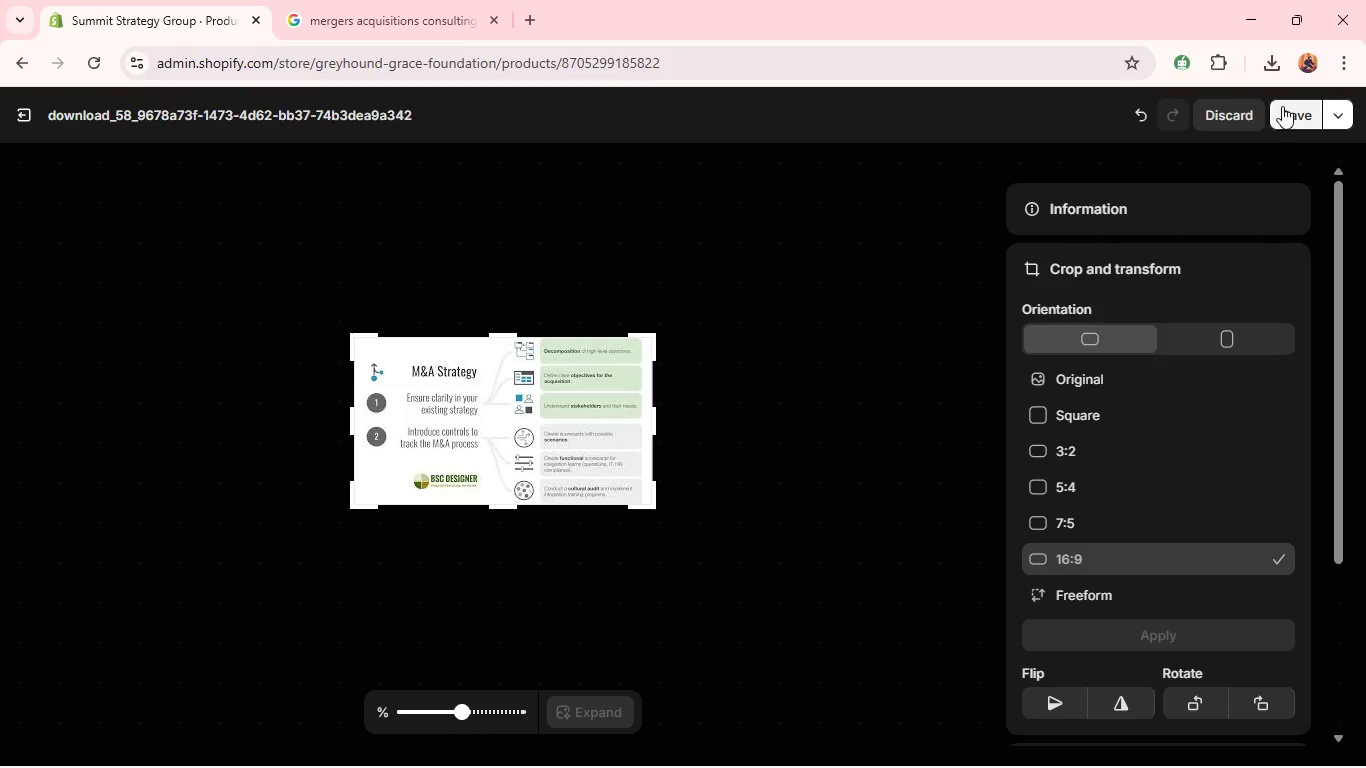 
left_click([1285, 100])
 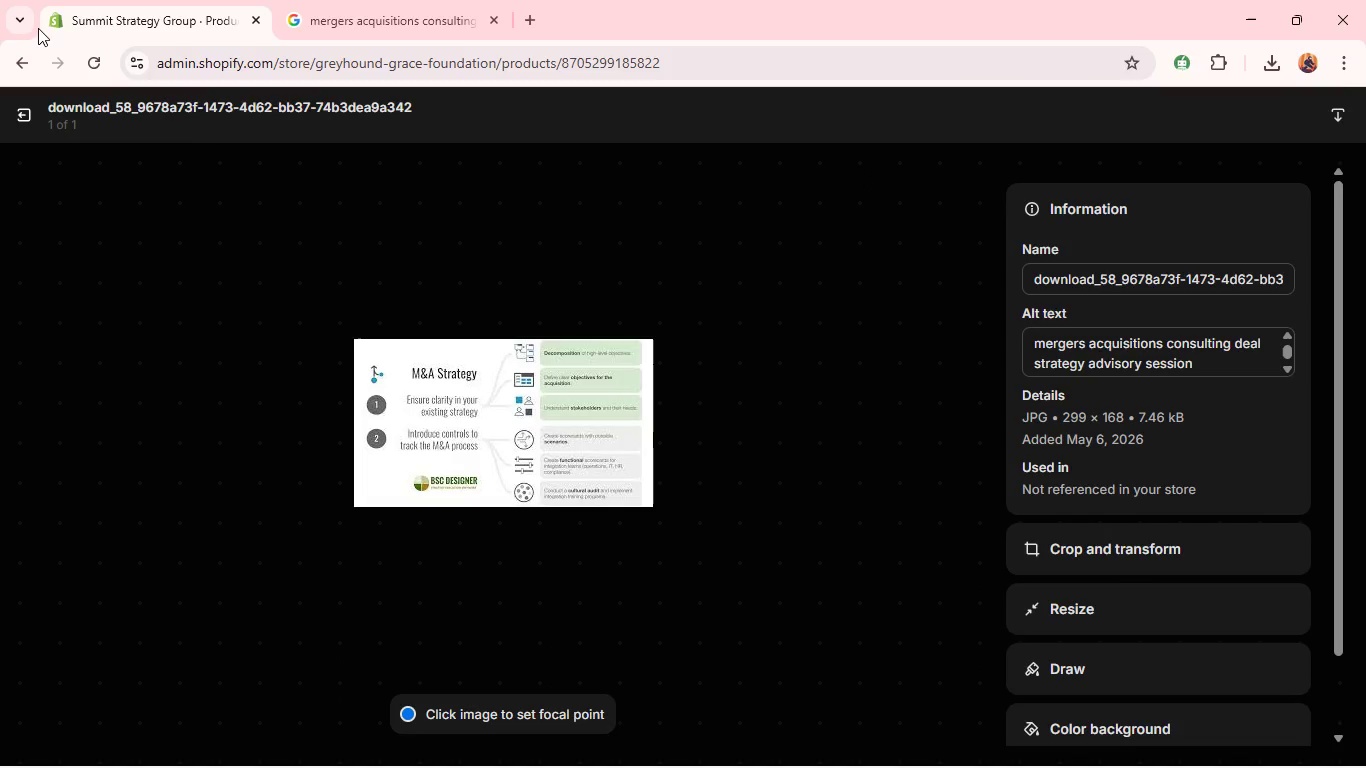 
left_click([23, 102])
 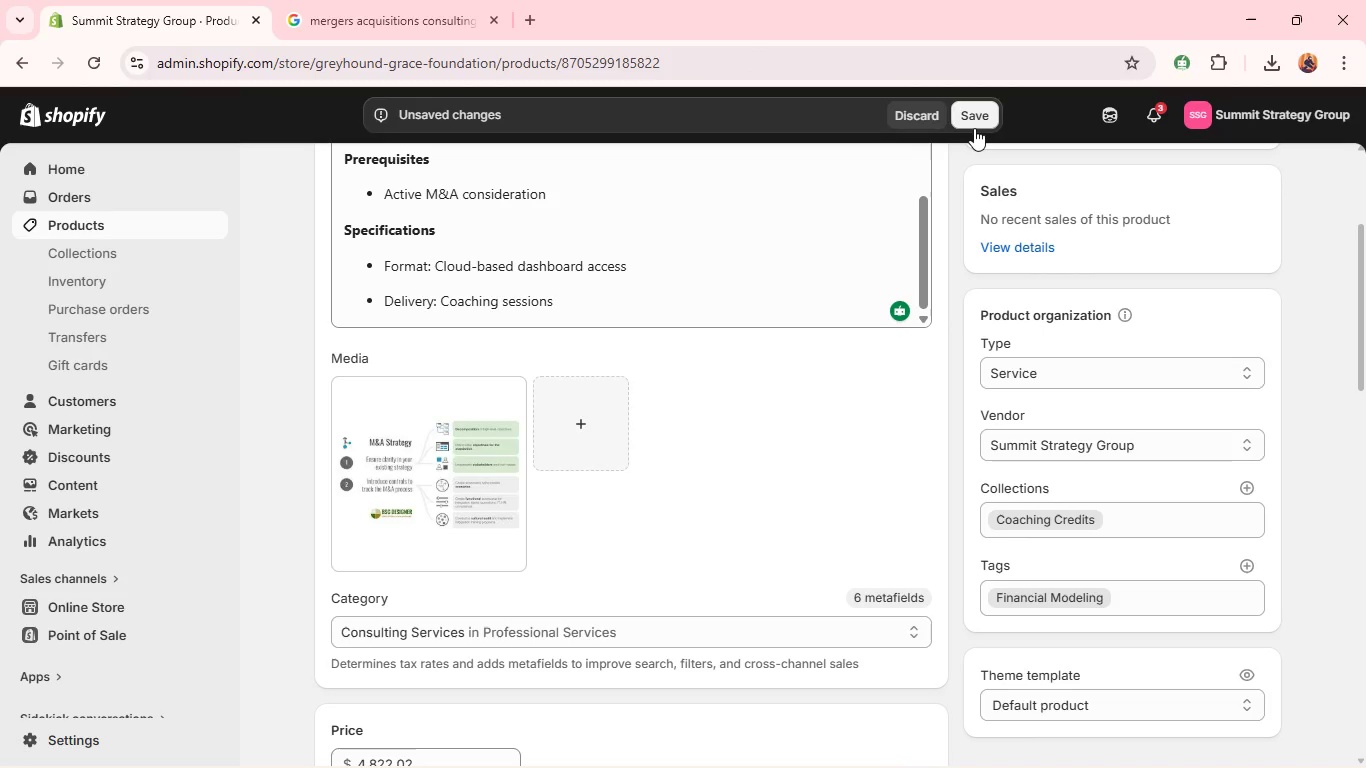 
left_click([976, 122])
 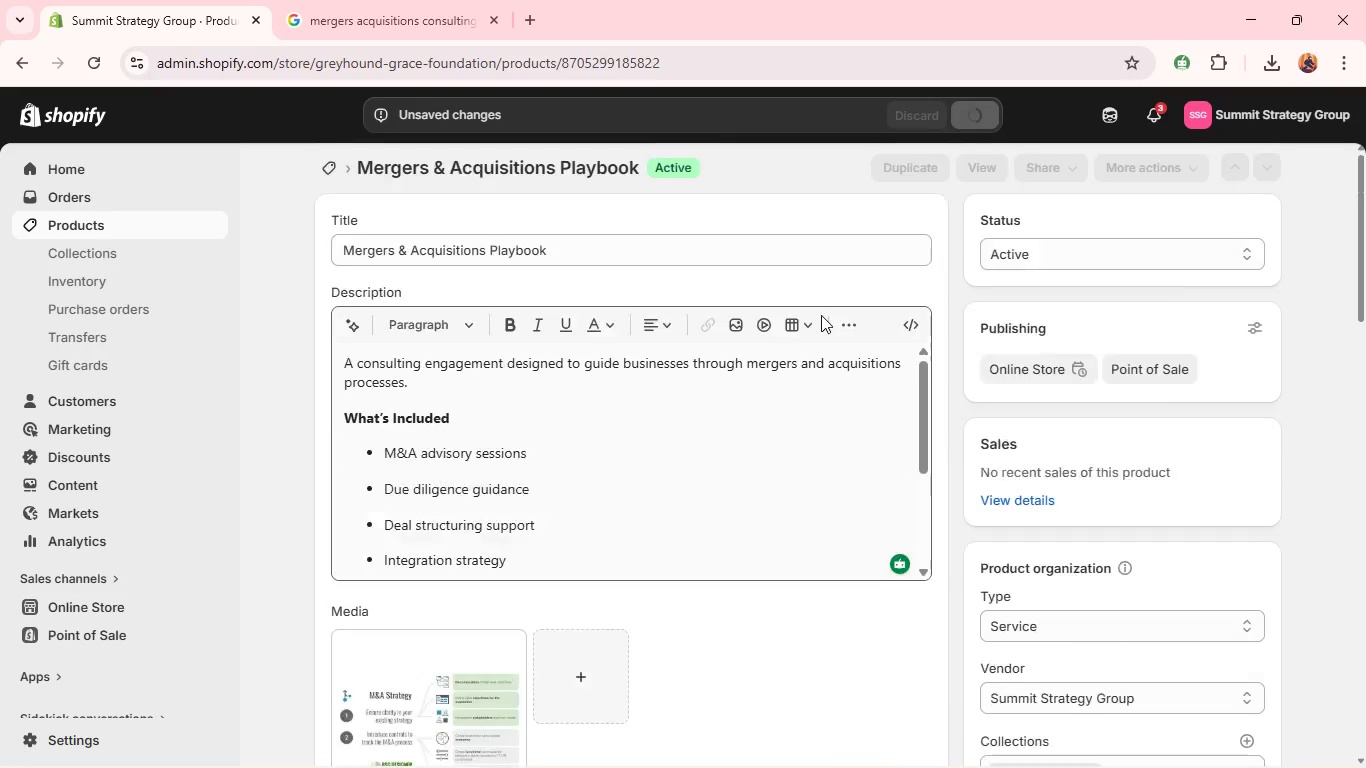 
wait(6.05)
 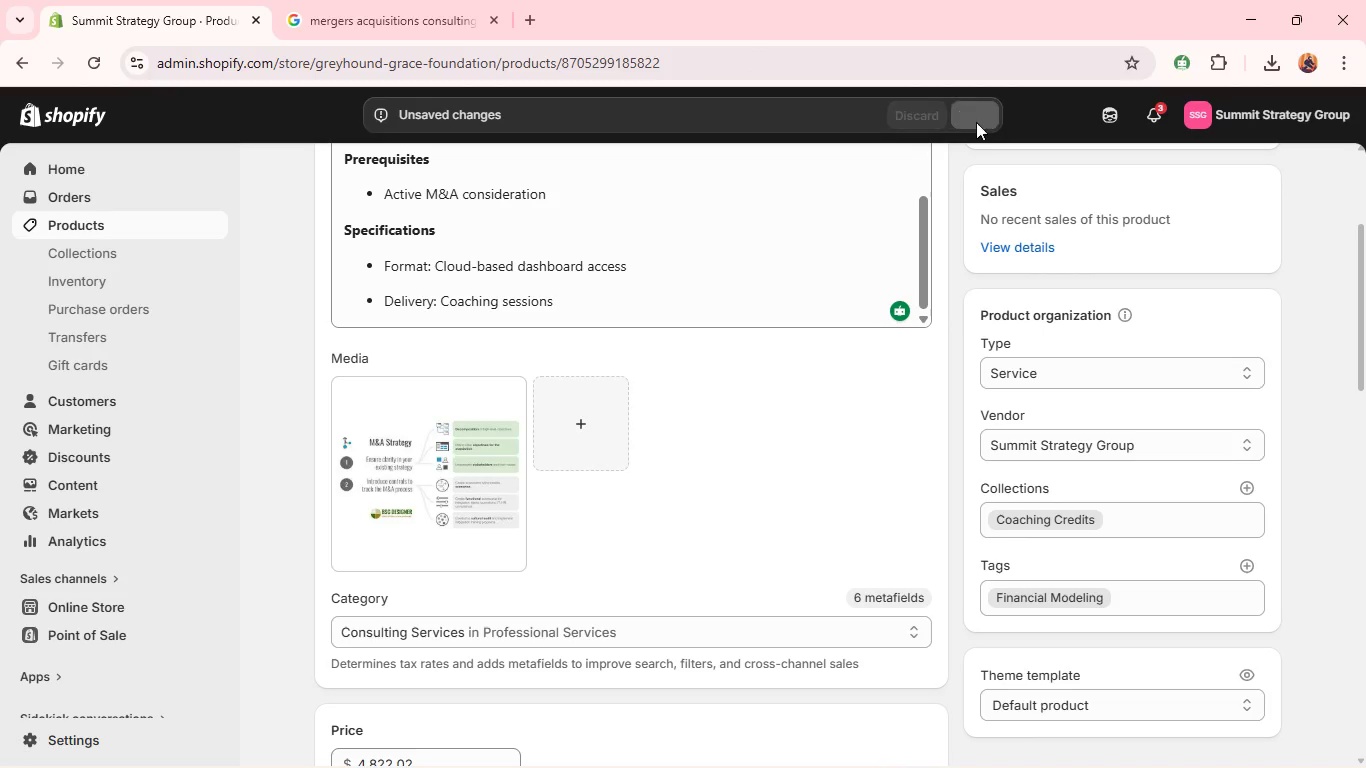 
left_click([322, 171])
 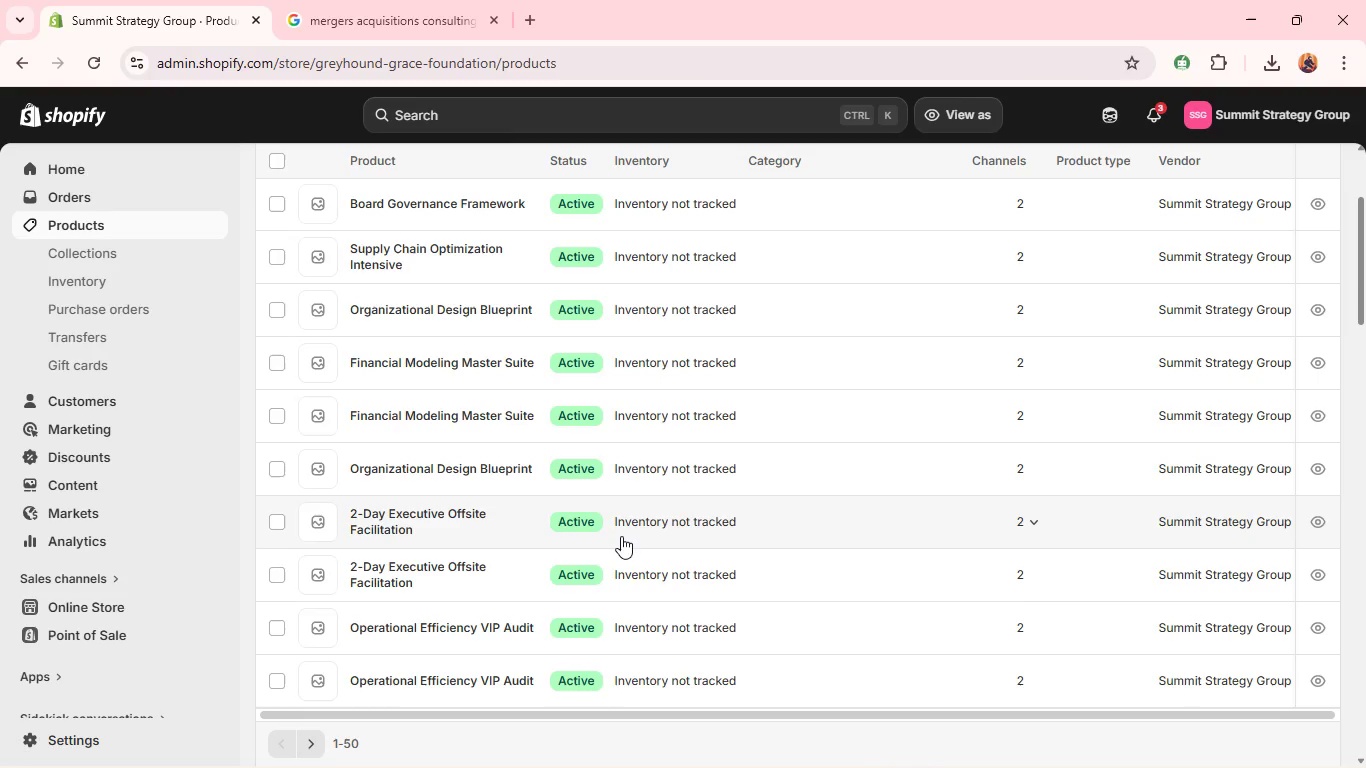 
wait(15.16)
 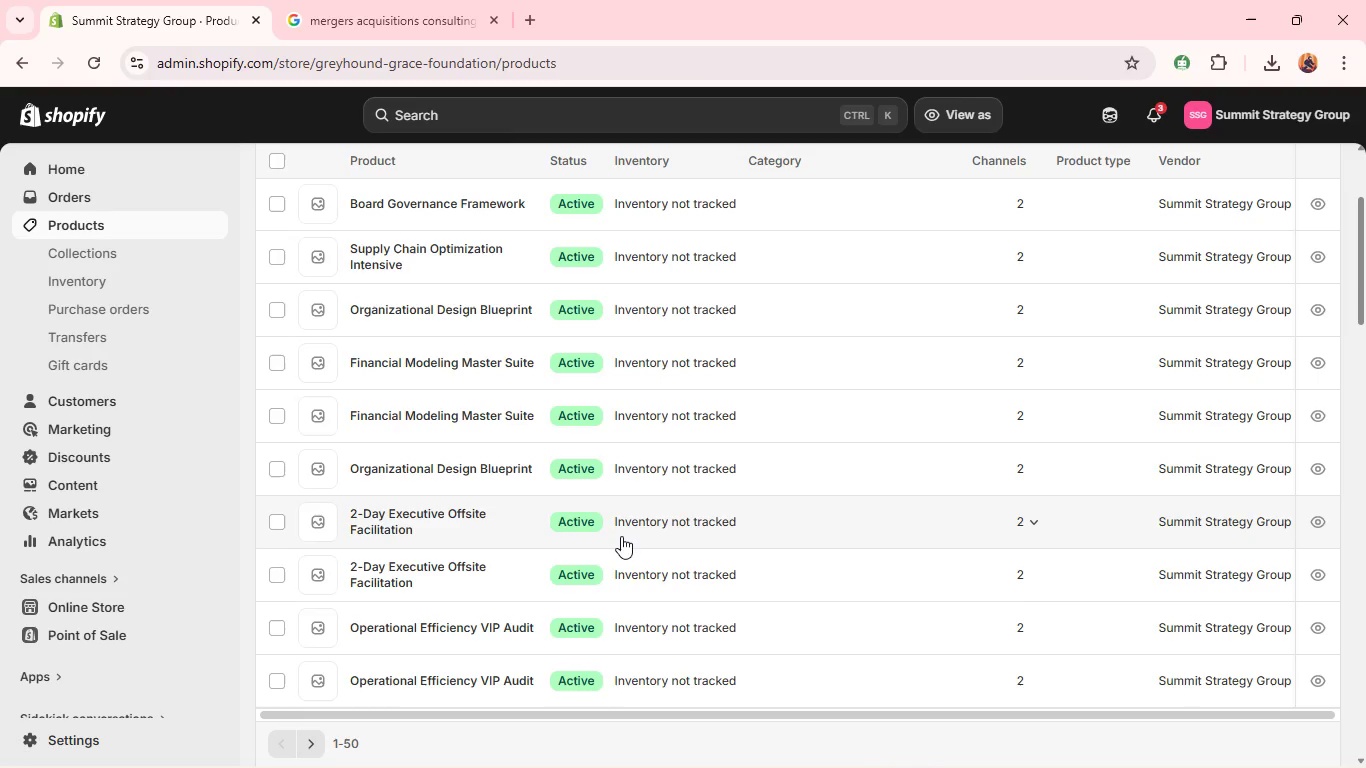 
left_click([455, 505])
 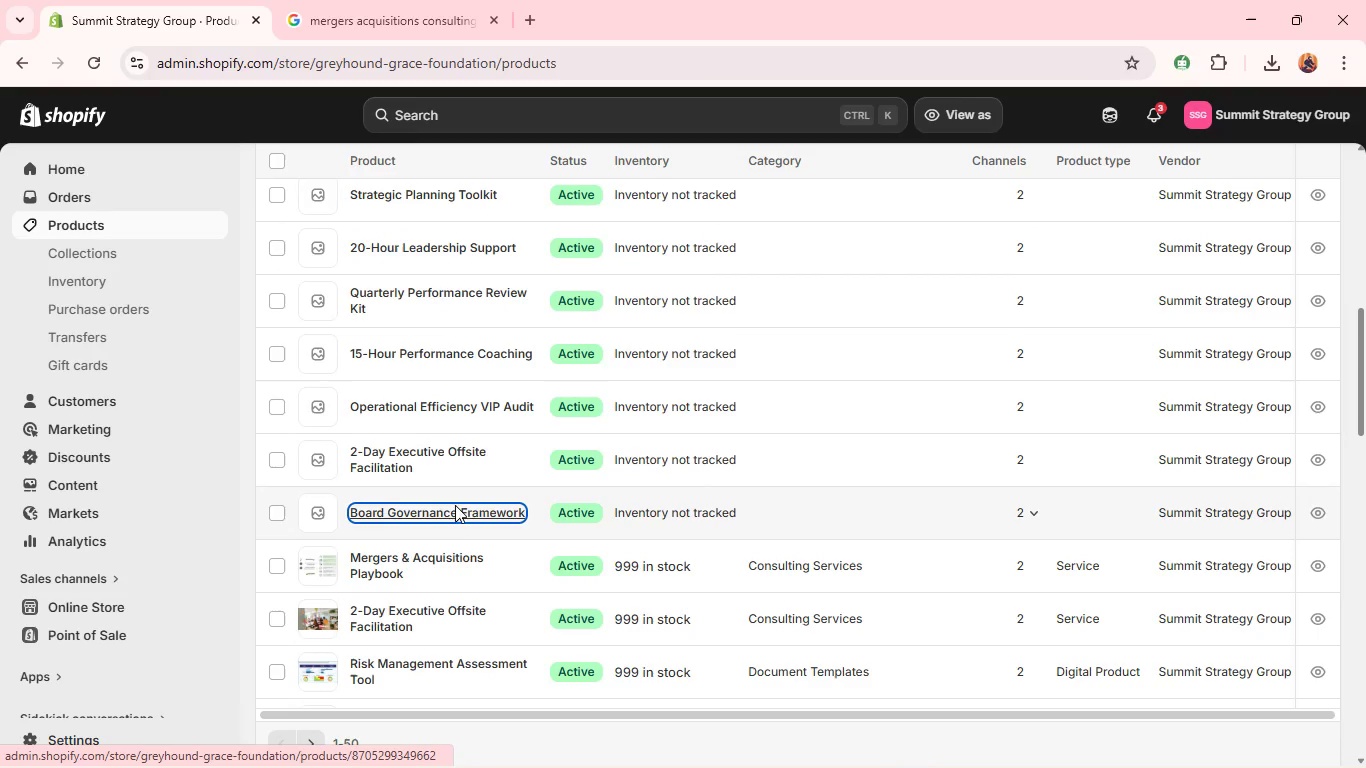 
key(Alt+Tab)
 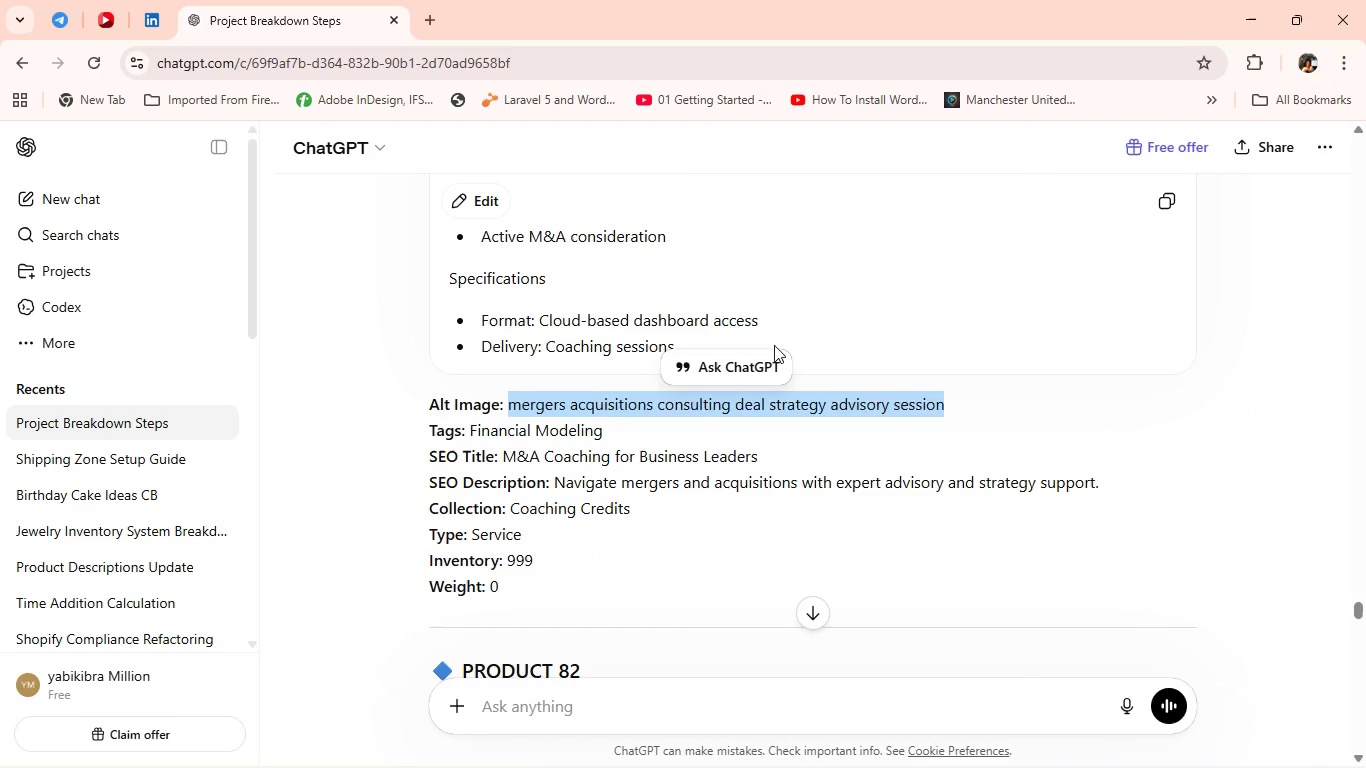 
scroll: coordinate [893, 521], scroll_direction: down, amount: 3.0
 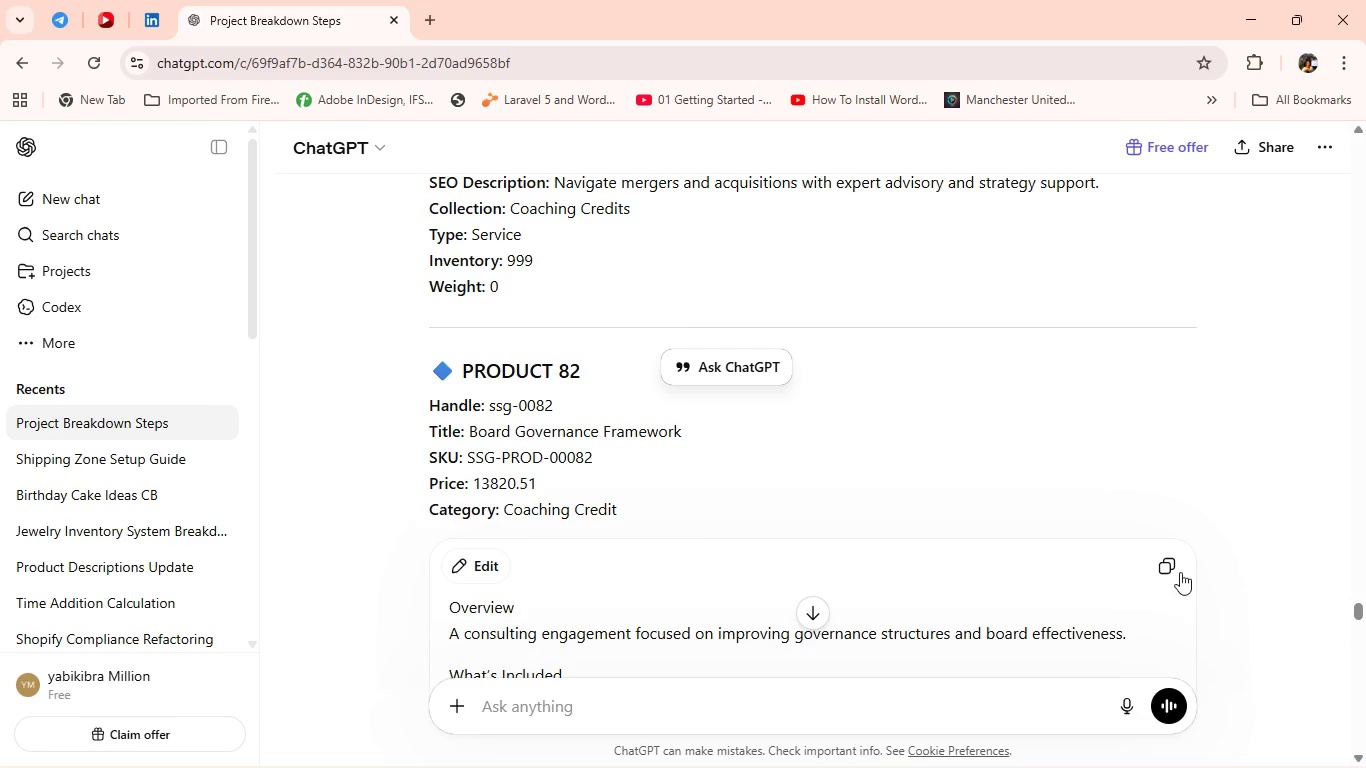 
left_click([1165, 572])
 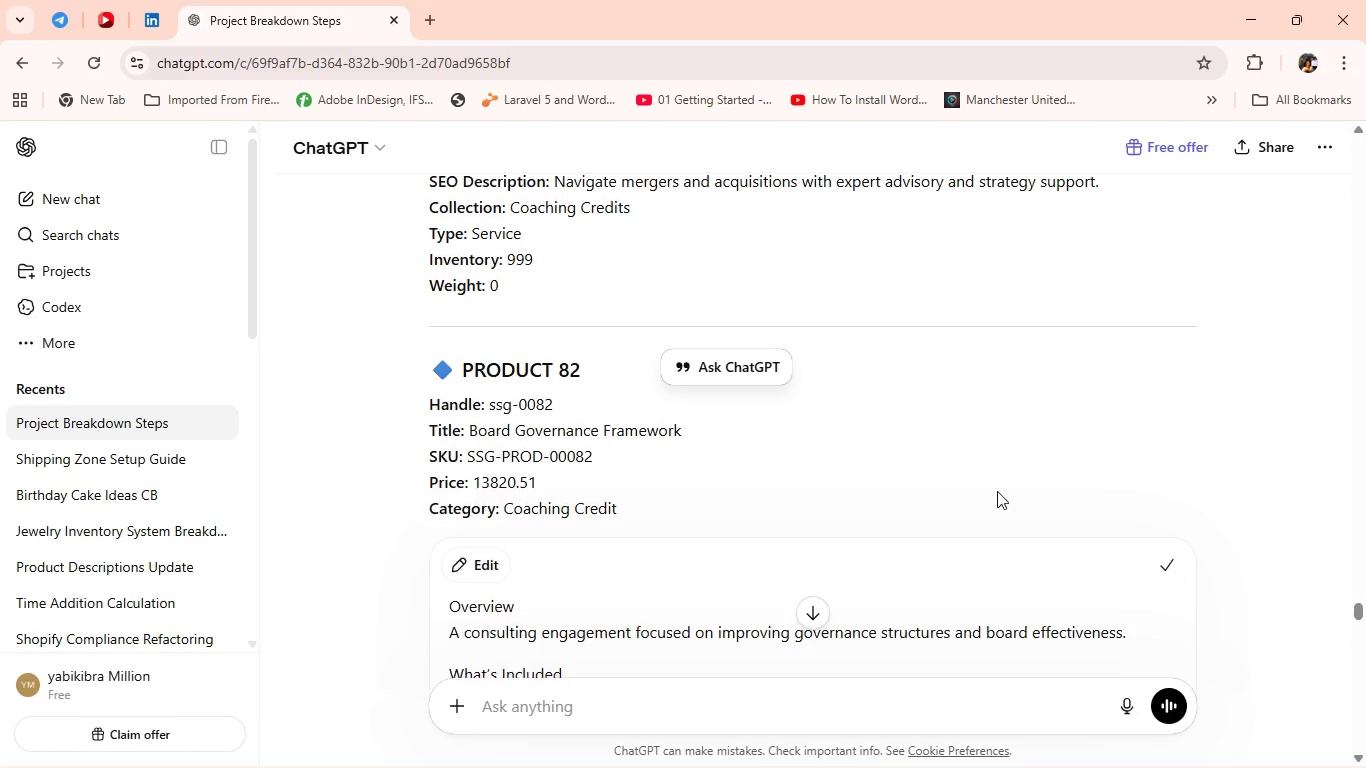 
scroll: coordinate [996, 490], scroll_direction: down, amount: 6.0
 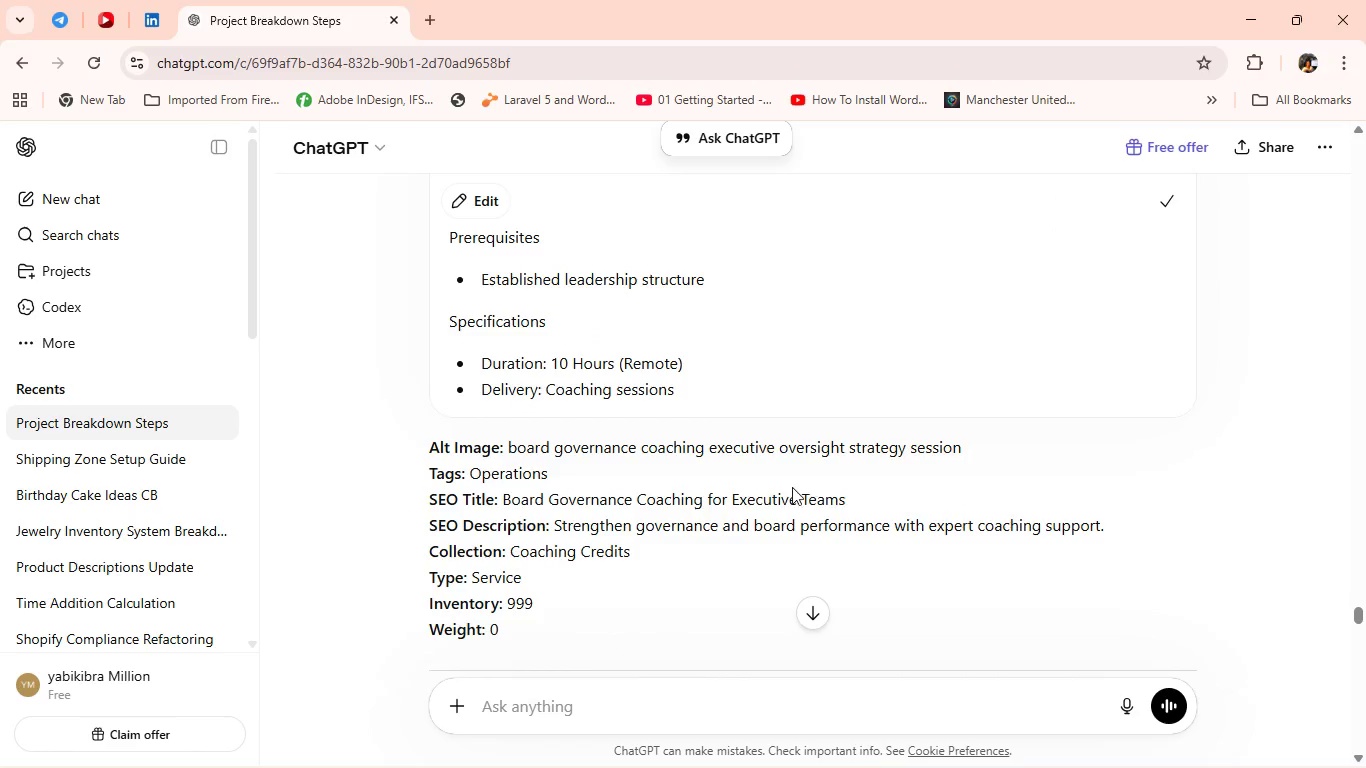 
key(Alt+Tab)
 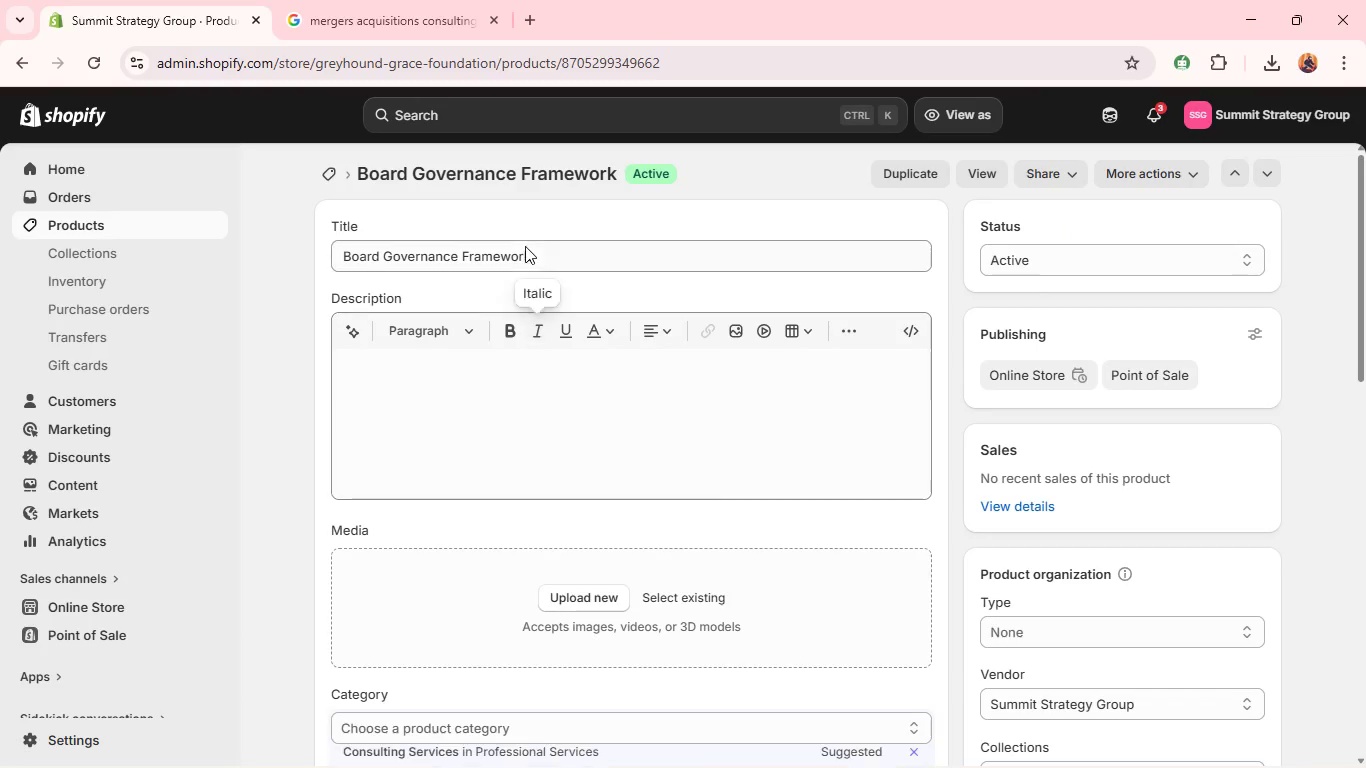 
left_click([499, 349])
 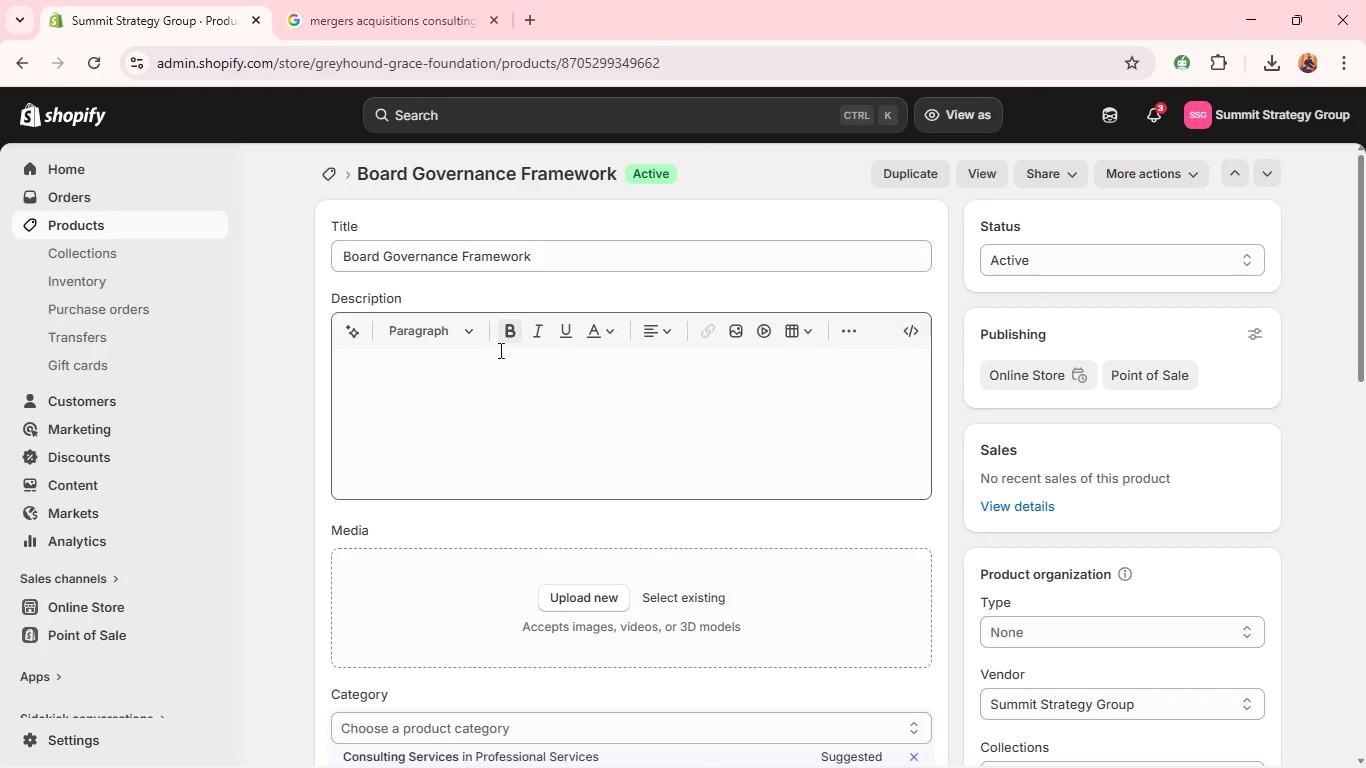 
hold_key(key=ControlLeft, duration=0.31)
 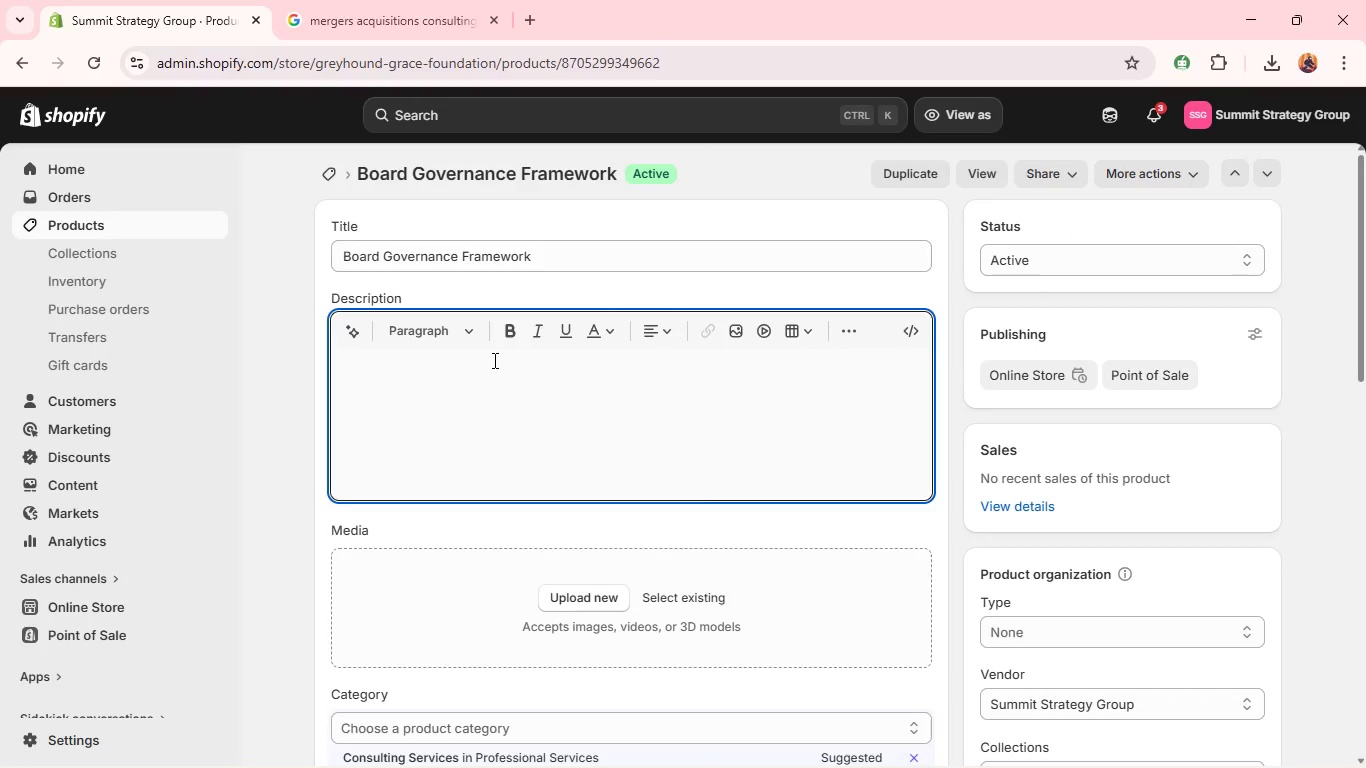 
key(Control+V)
 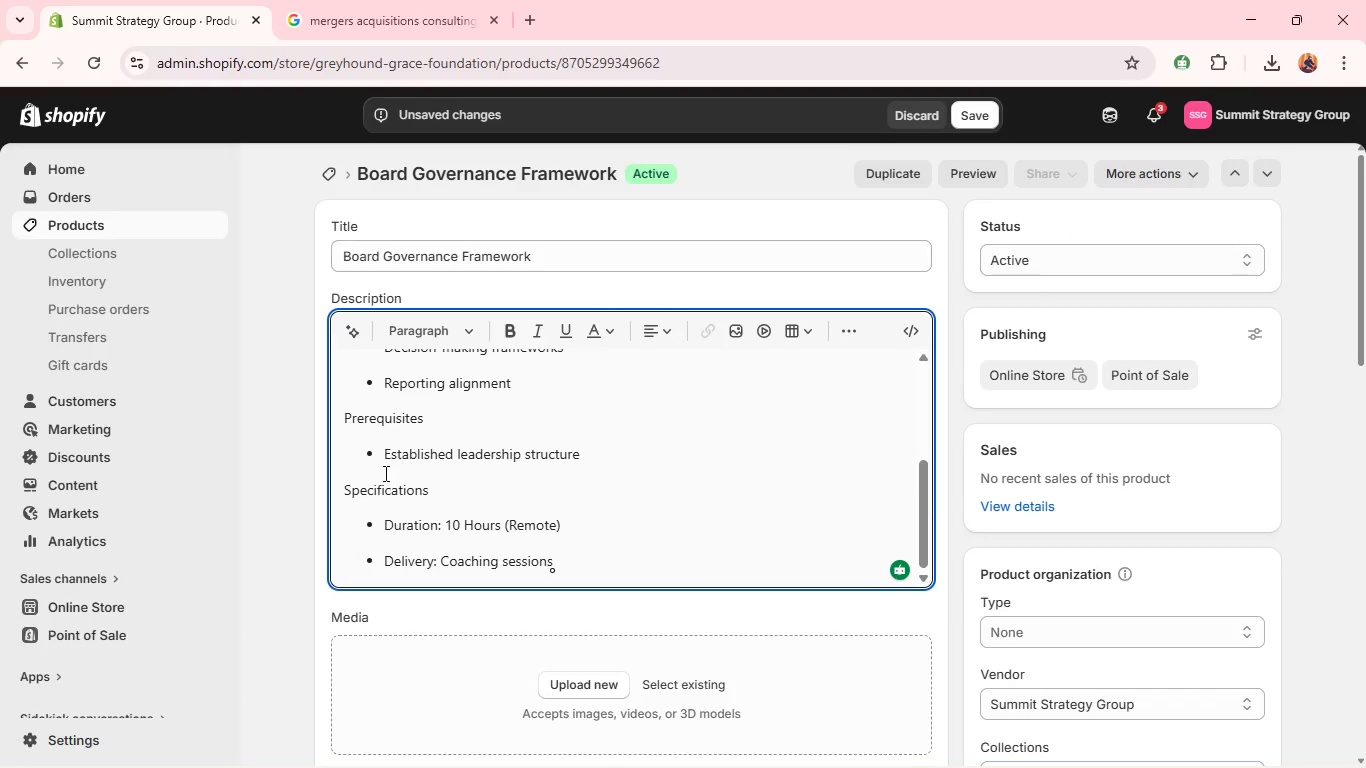 
double_click([385, 483])
 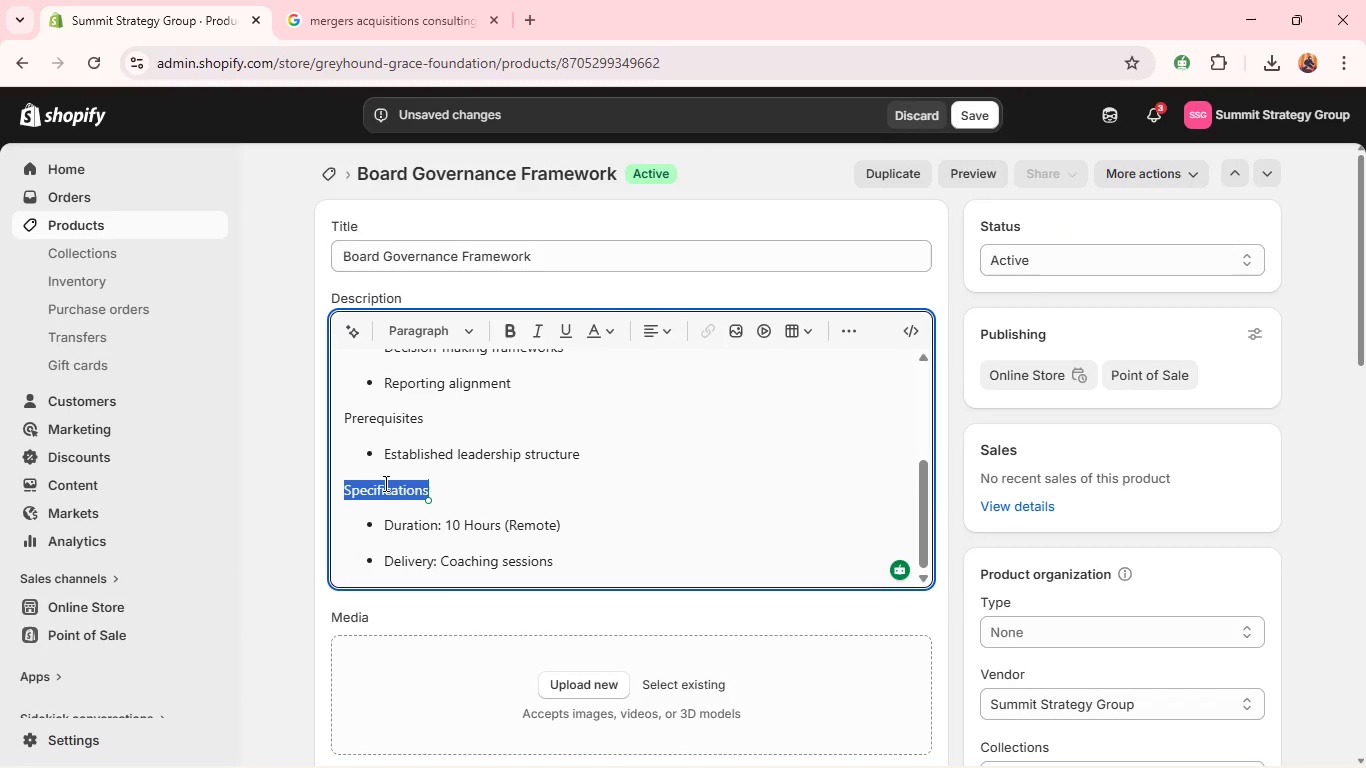 
key(Control+B)
 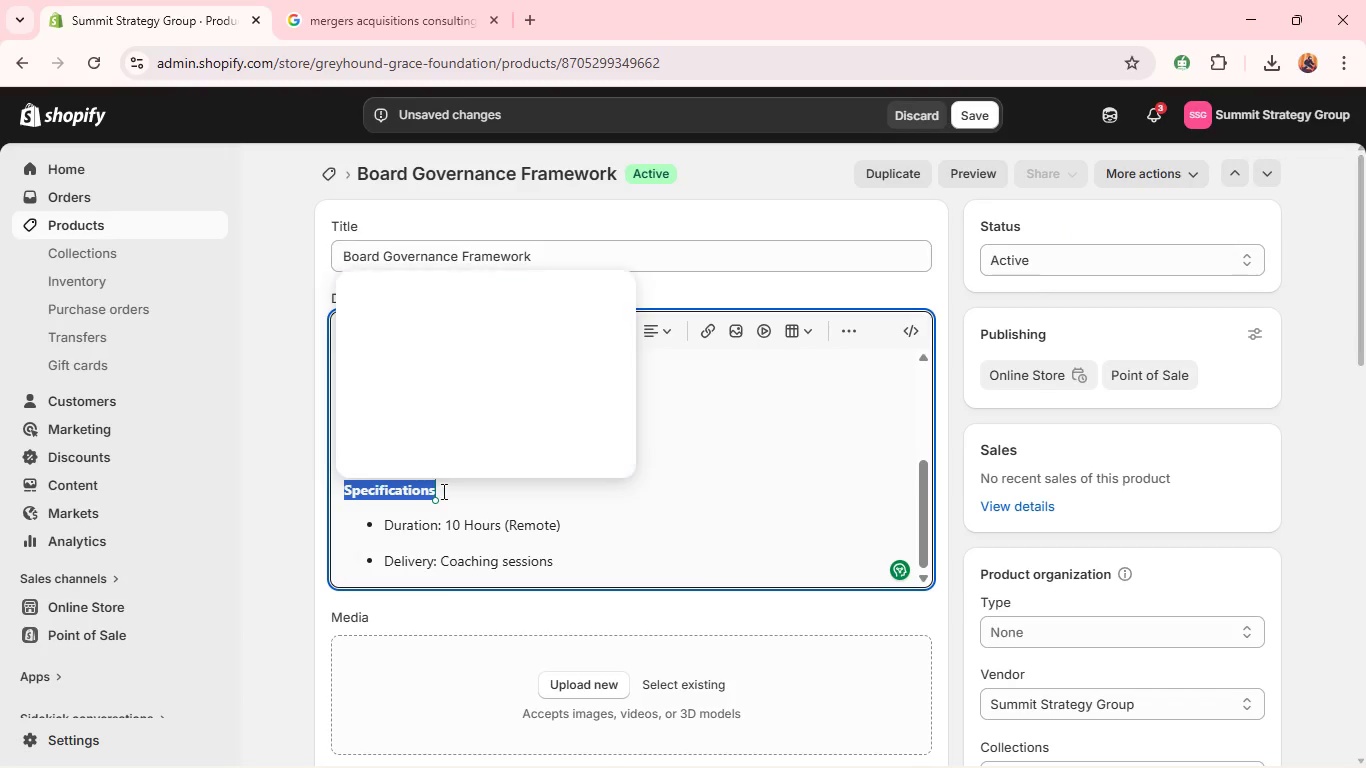 
left_click([473, 500])
 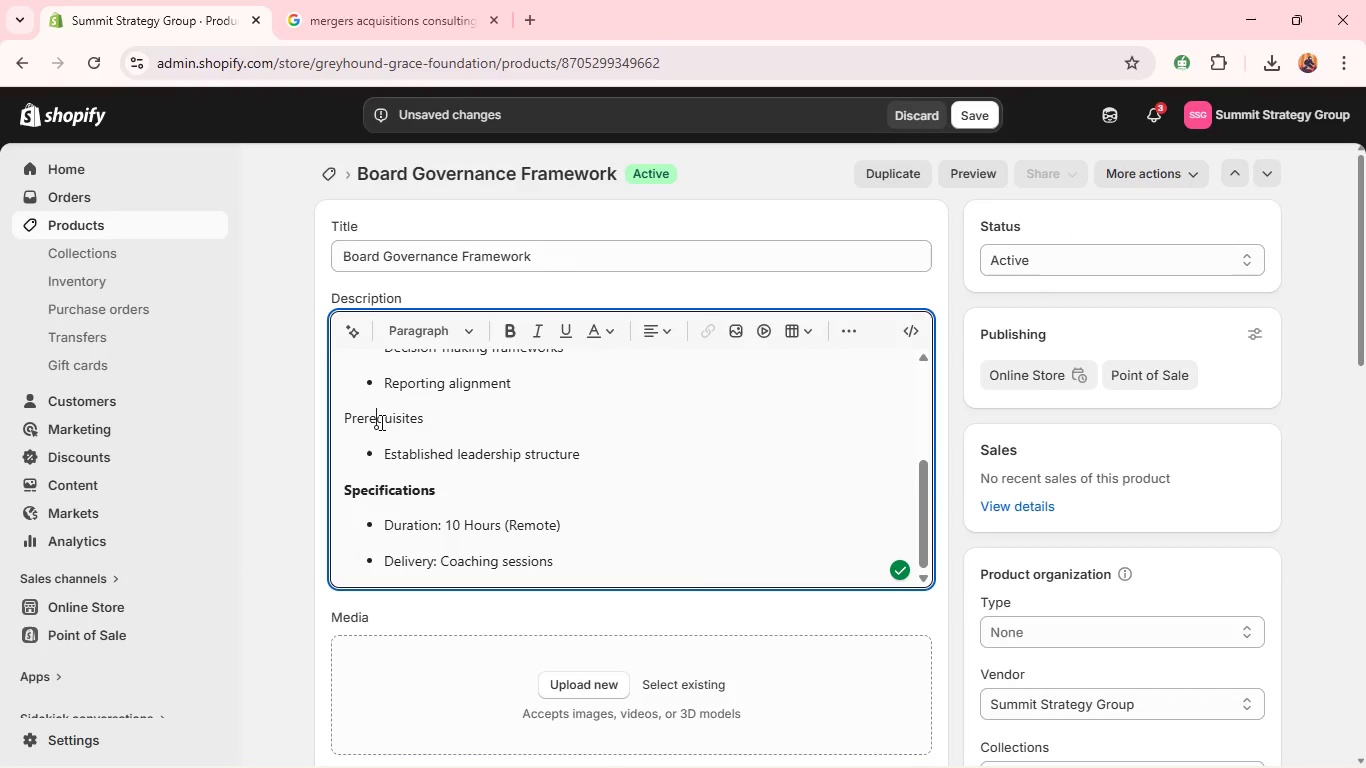 
double_click([380, 422])
 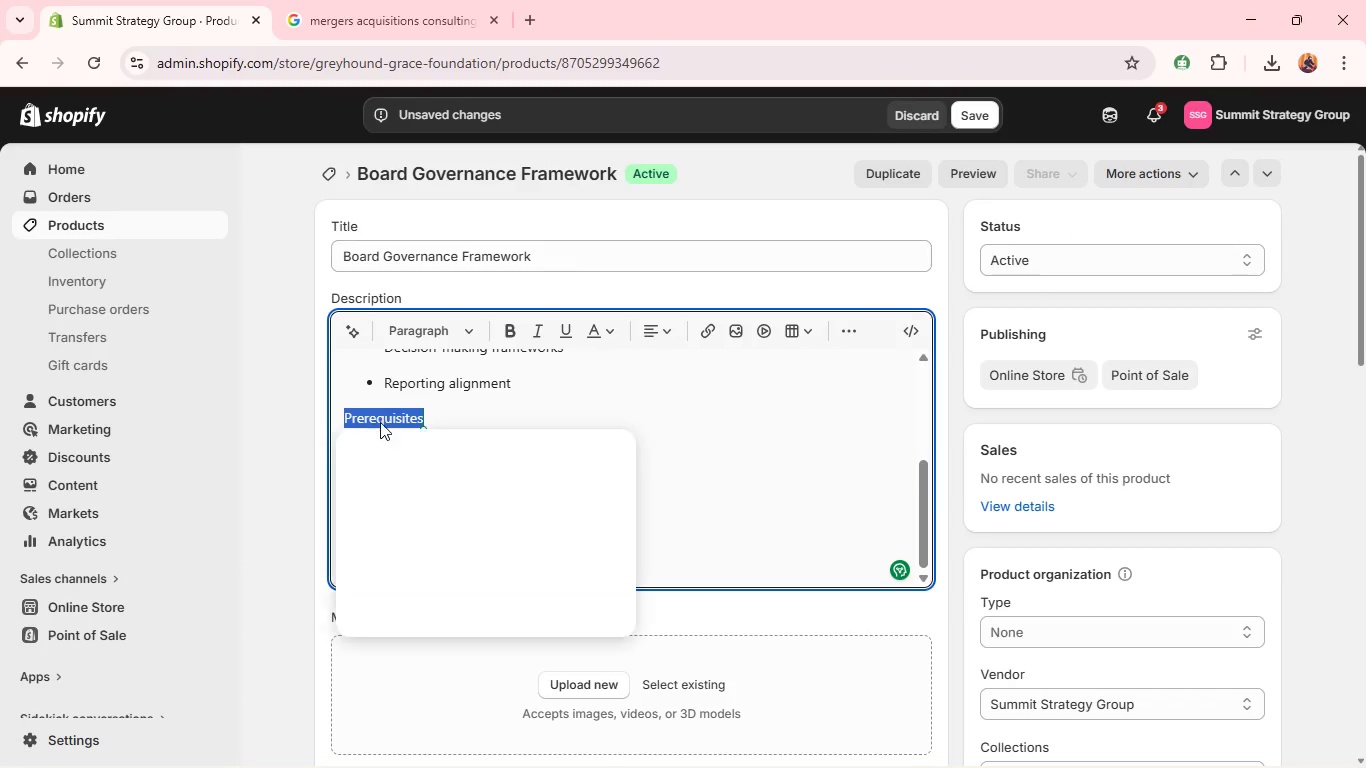 
key(Control+B)
 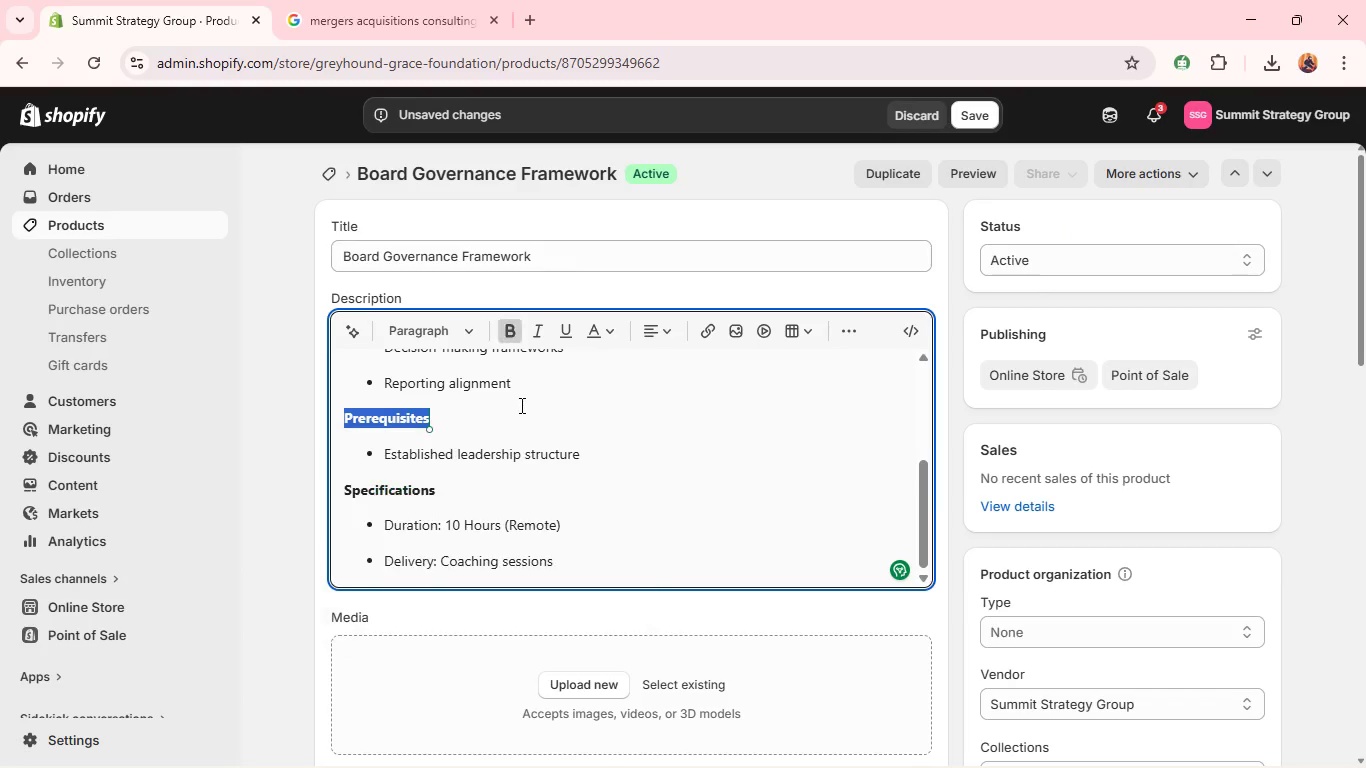 
scroll: coordinate [489, 404], scroll_direction: up, amount: 3.0
 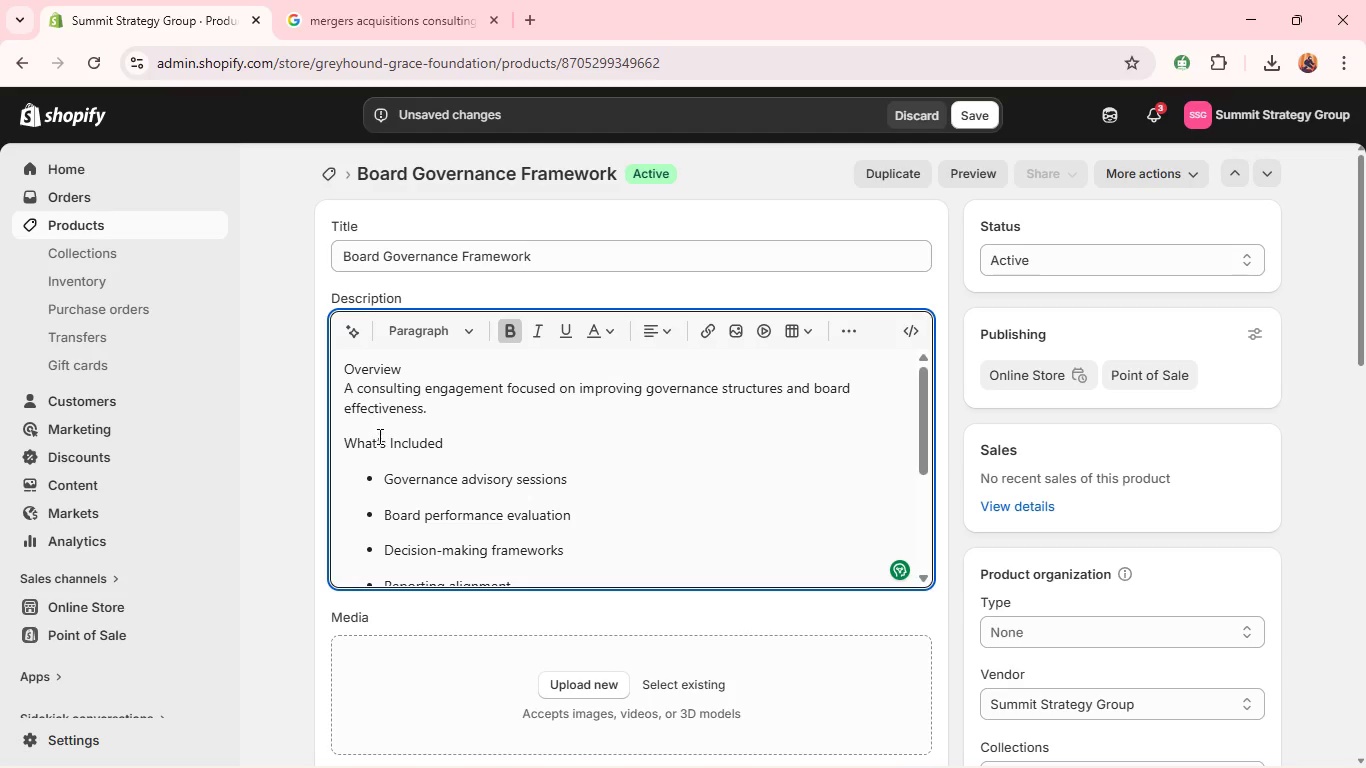 
double_click([378, 436])
 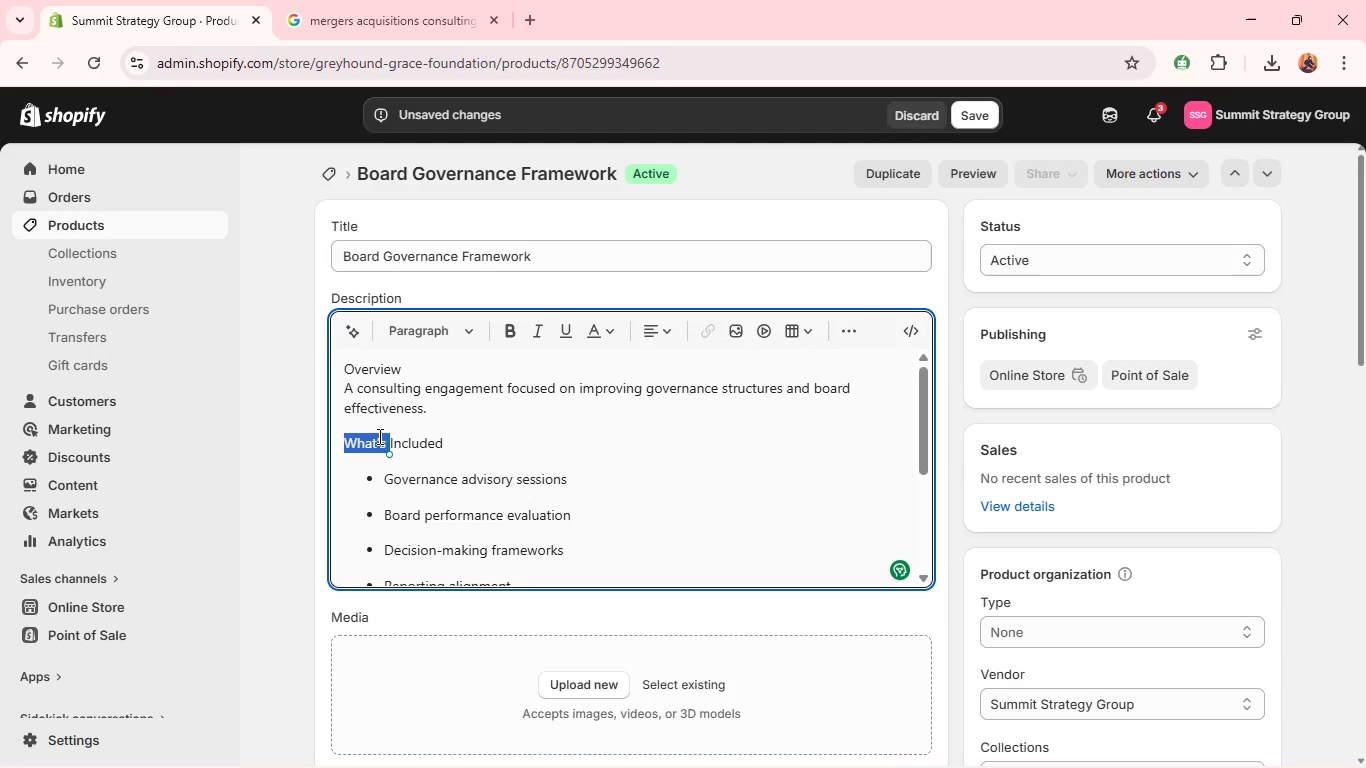 
triple_click([378, 436])
 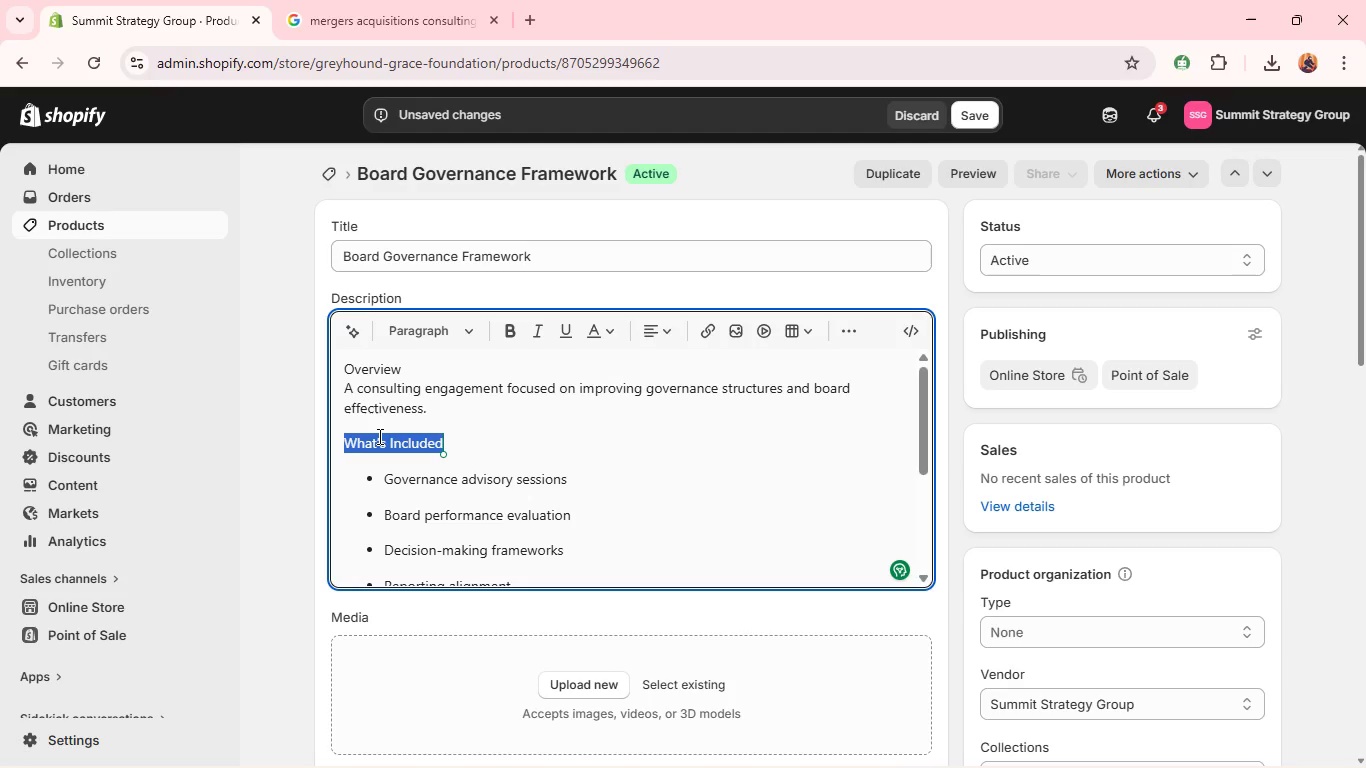 
key(Control+B)
 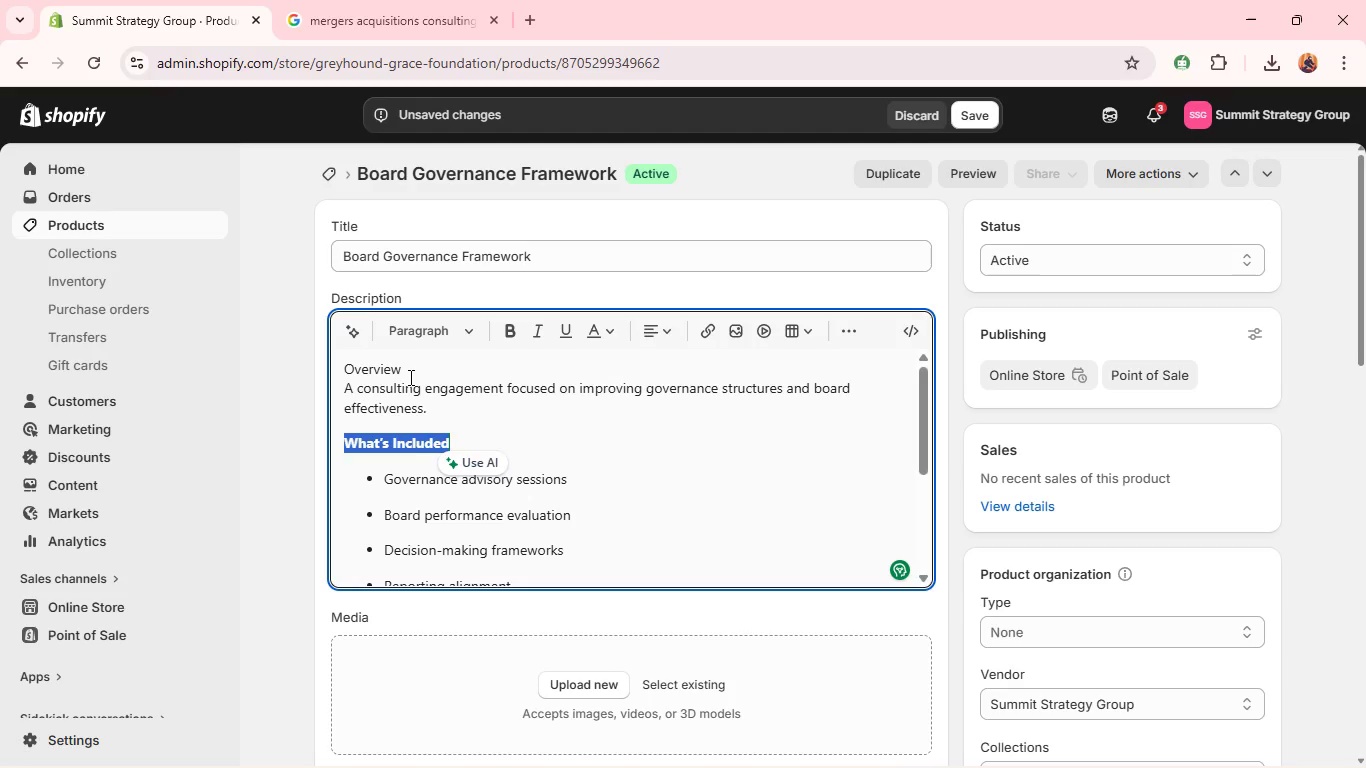 
left_click_drag(start_coordinate=[409, 377], to_coordinate=[343, 368])
 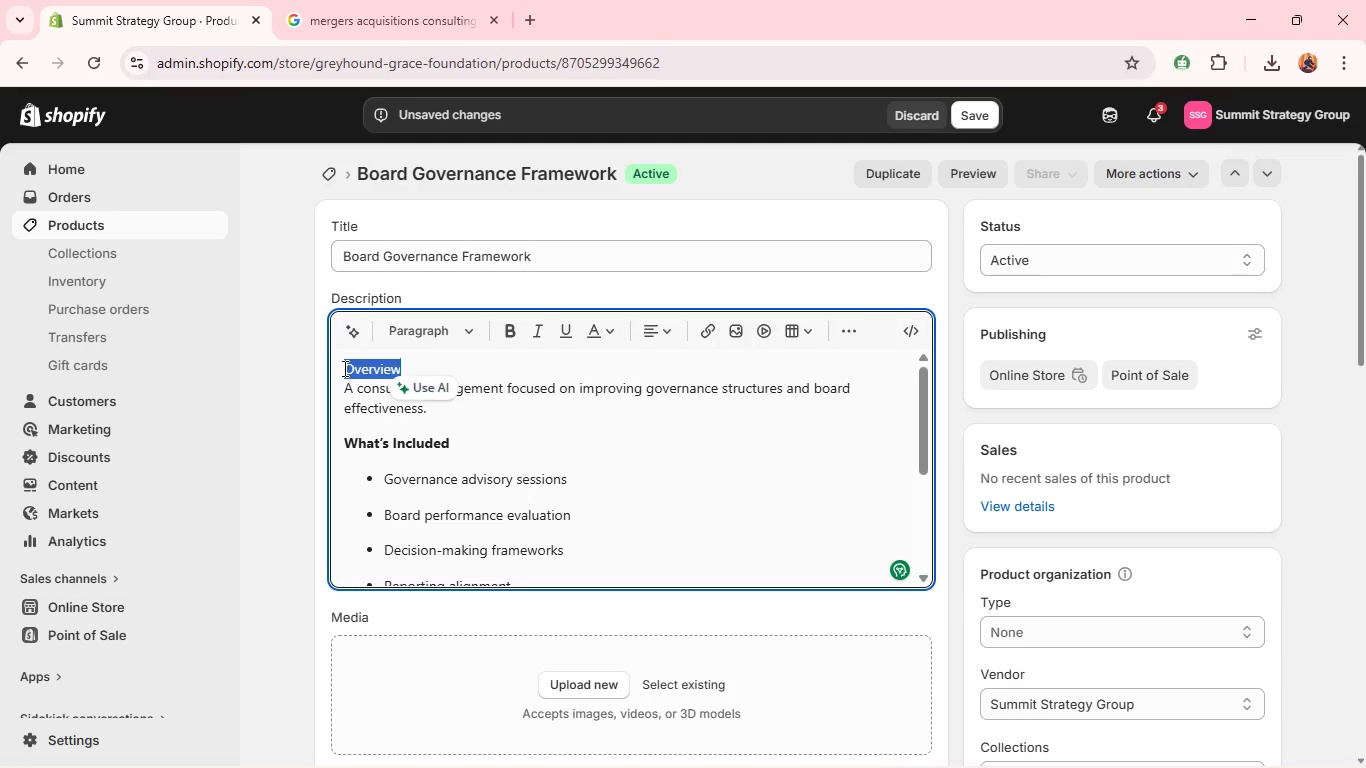 
key(Backspace)
 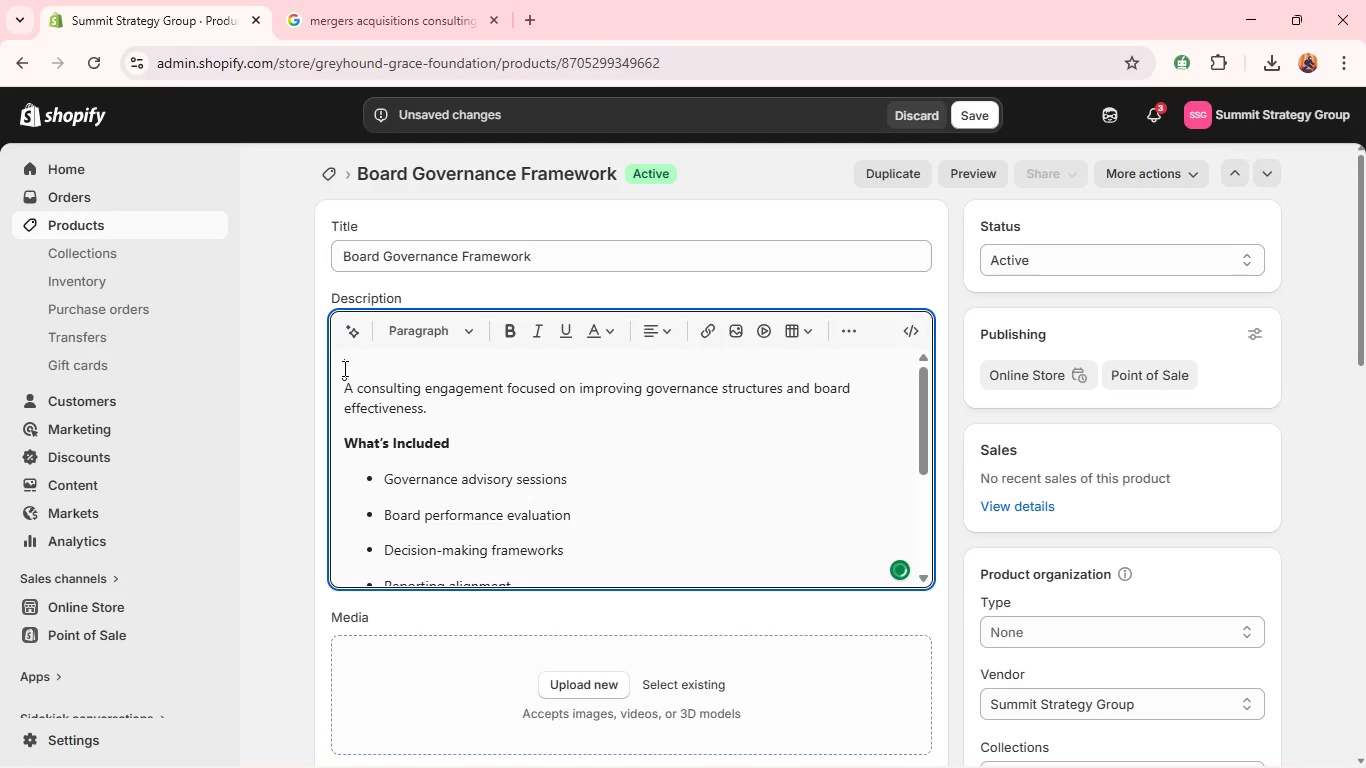 
key(ArrowDown)
 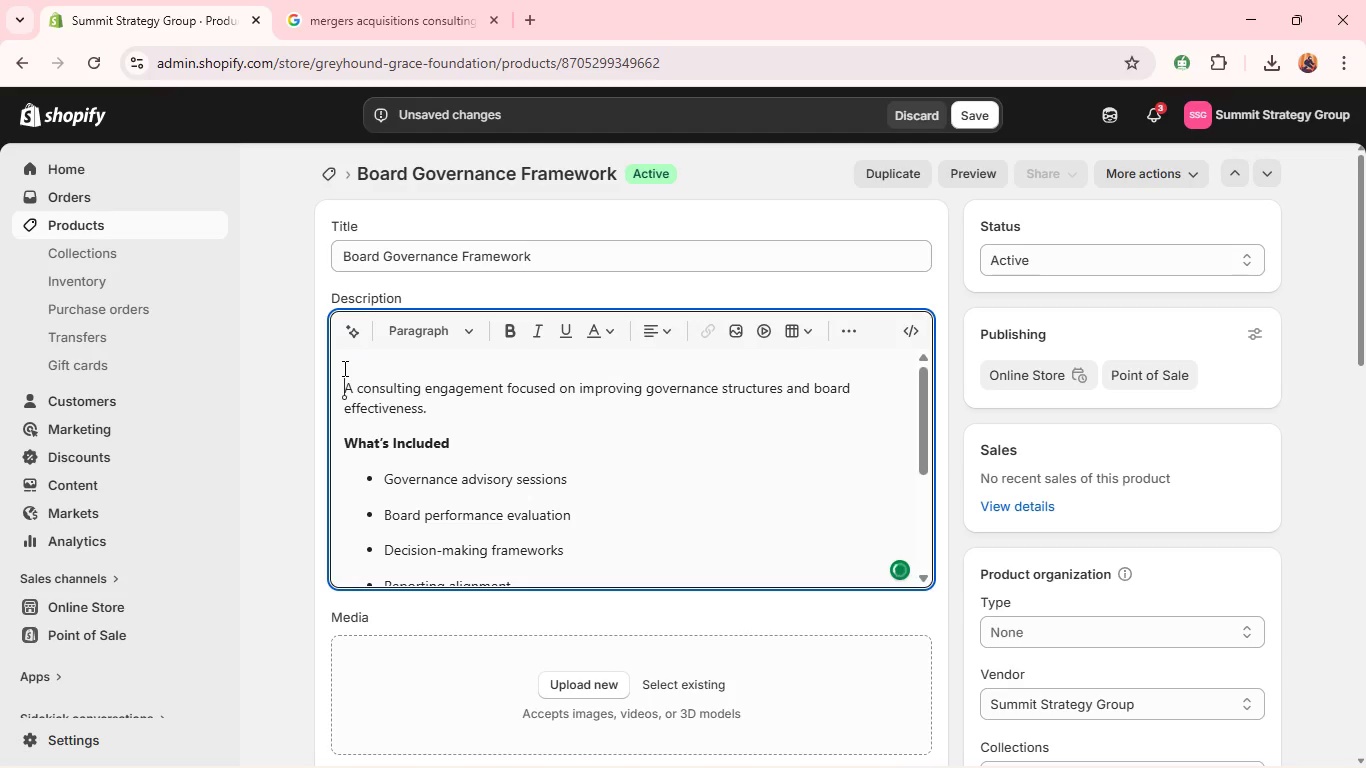 
key(Backspace)
 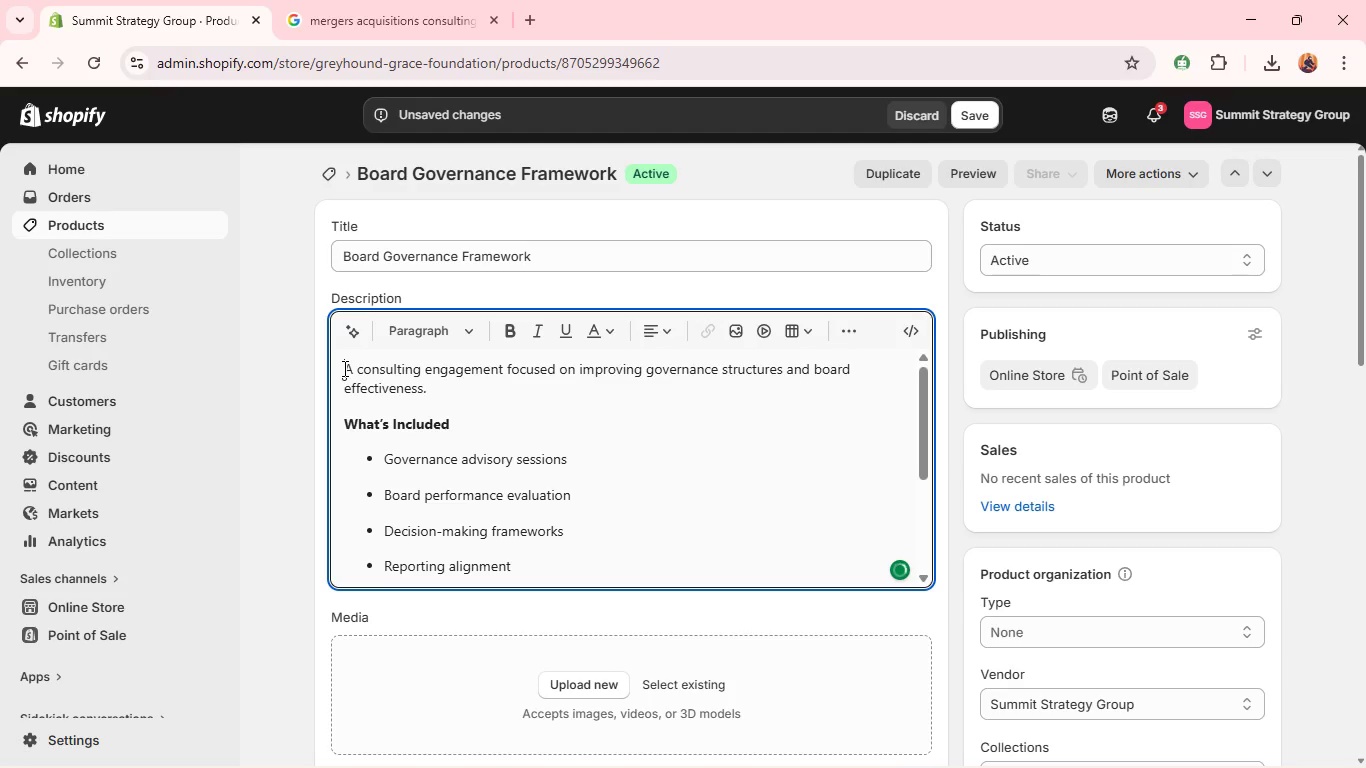 
key(Backspace)
 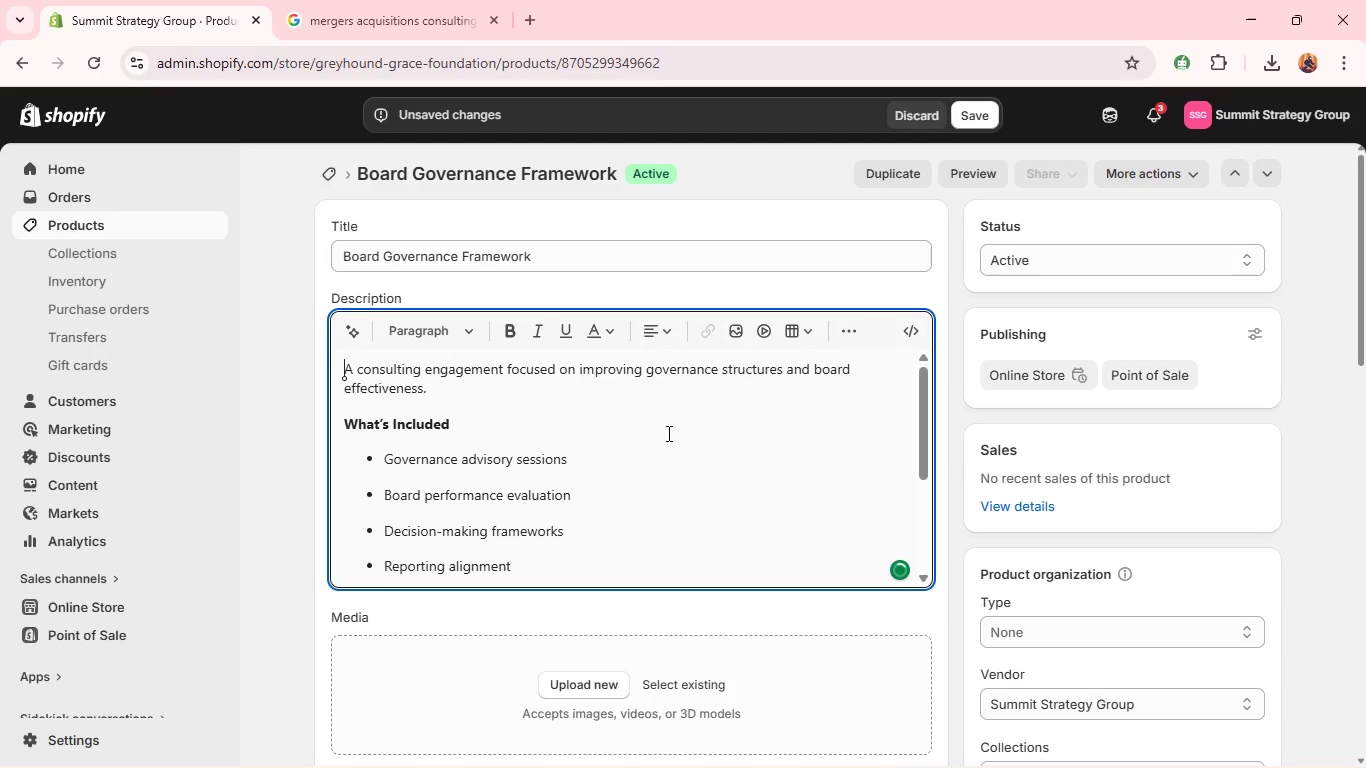 
scroll: coordinate [675, 445], scroll_direction: down, amount: 3.0
 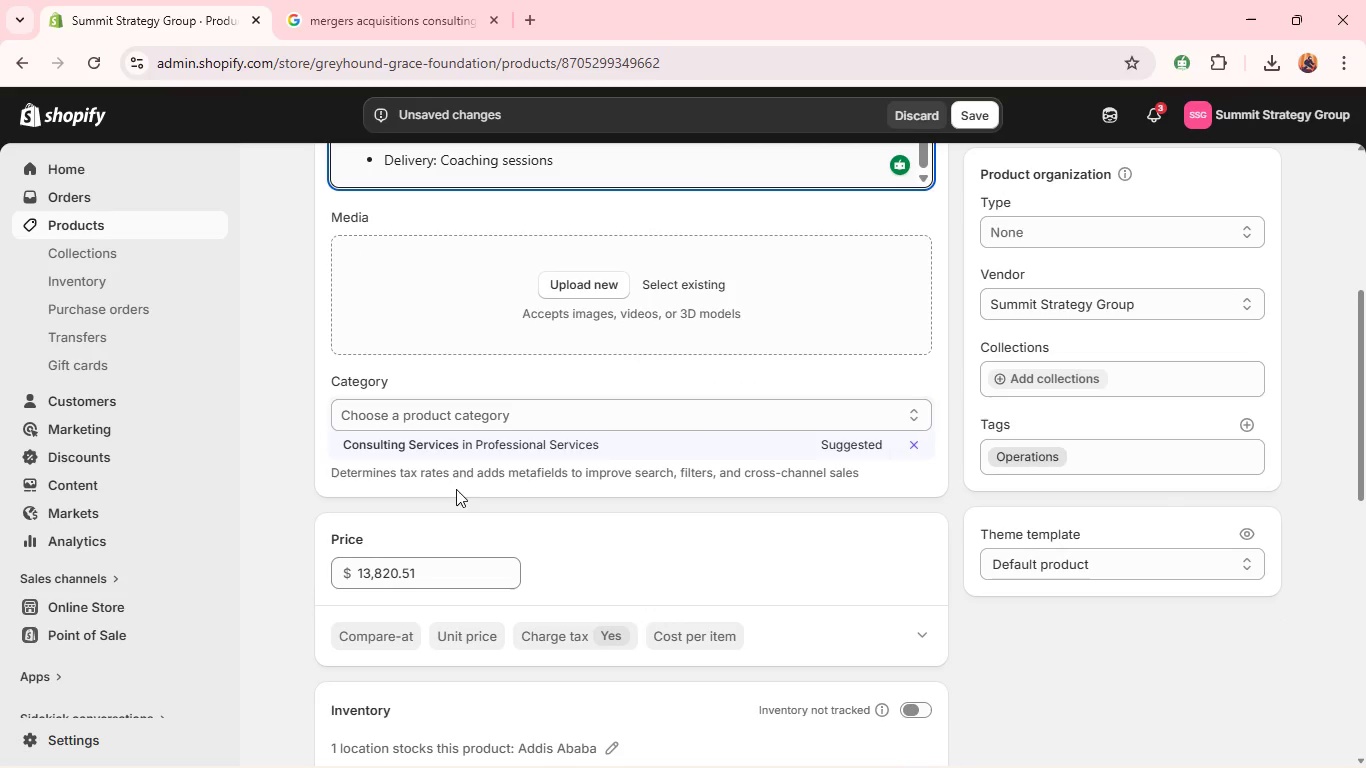 
scroll: coordinate [467, 462], scroll_direction: up, amount: 2.0
 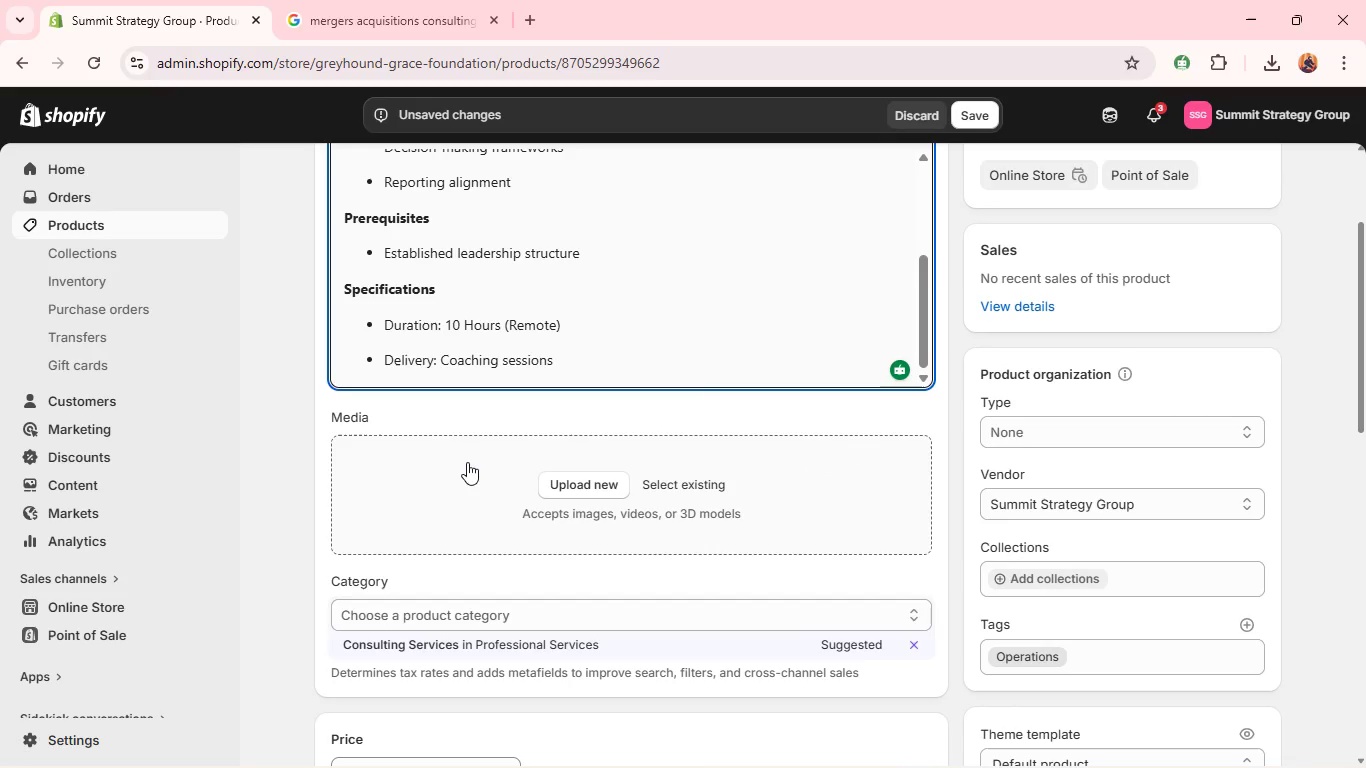 
key(Alt+Tab)
 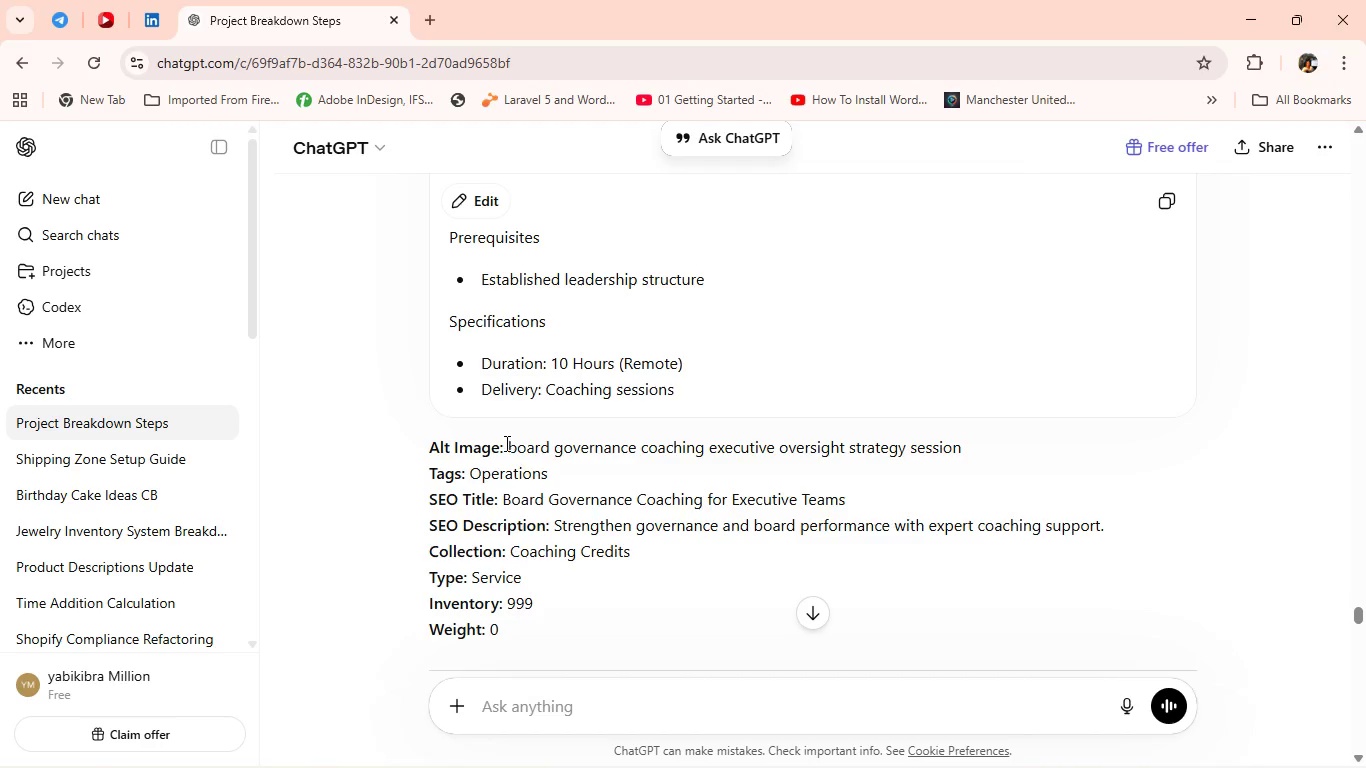 
wait(5.53)
 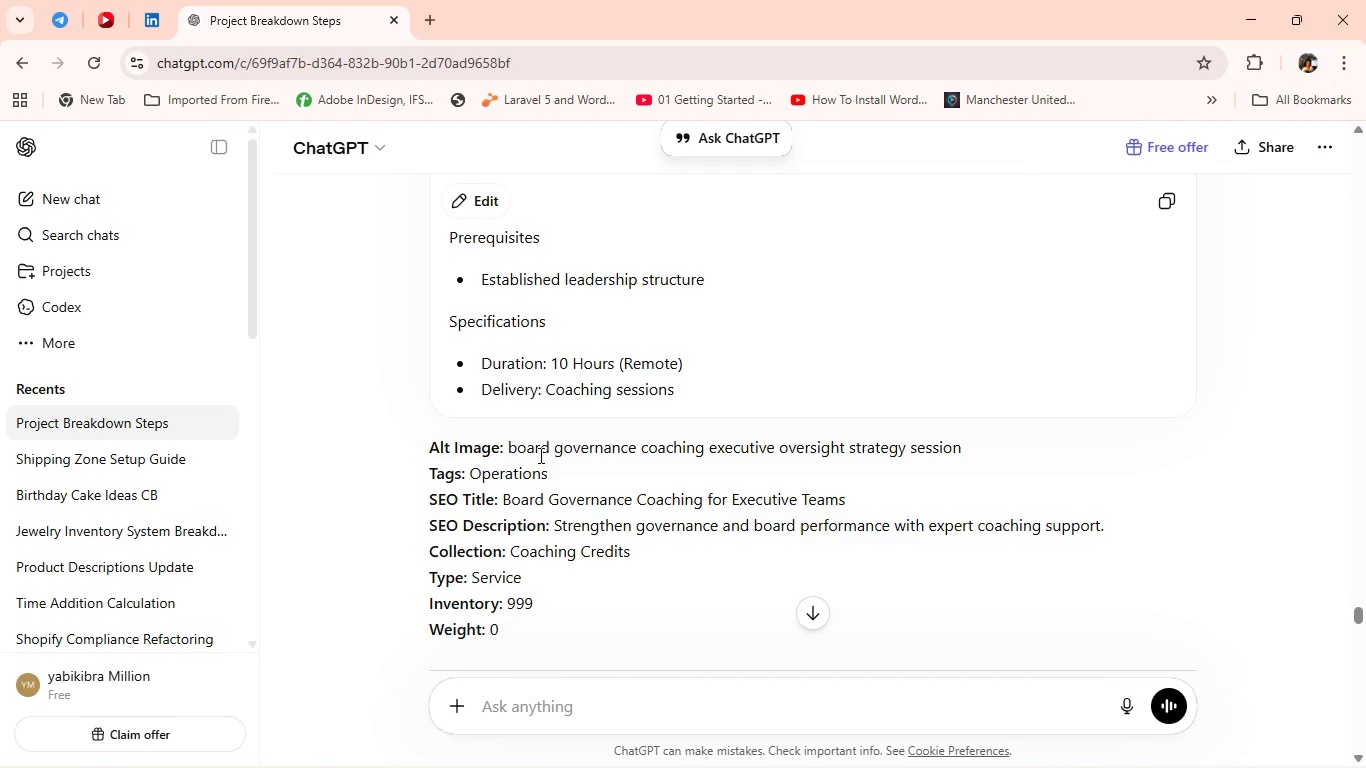 
left_click_drag(start_coordinate=[504, 444], to_coordinate=[985, 443])
 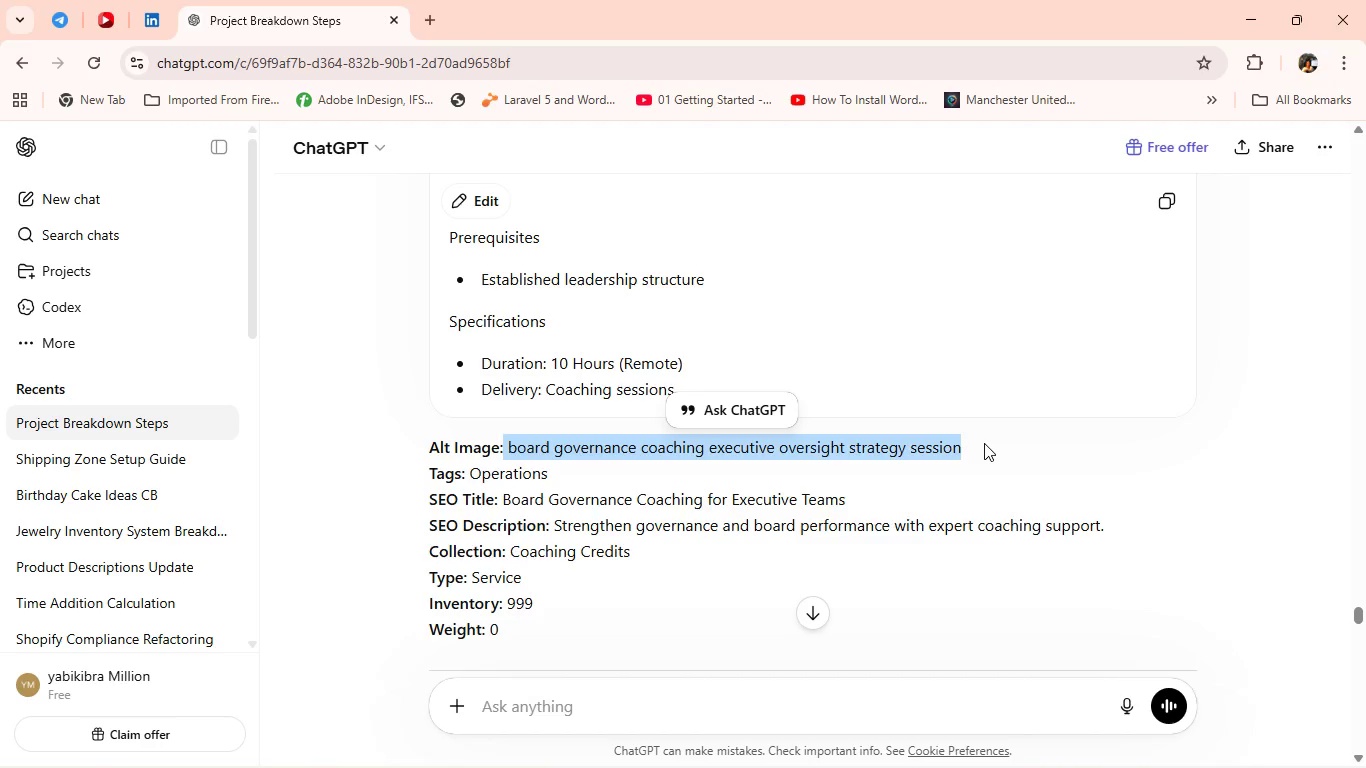 
key(Control+C)
 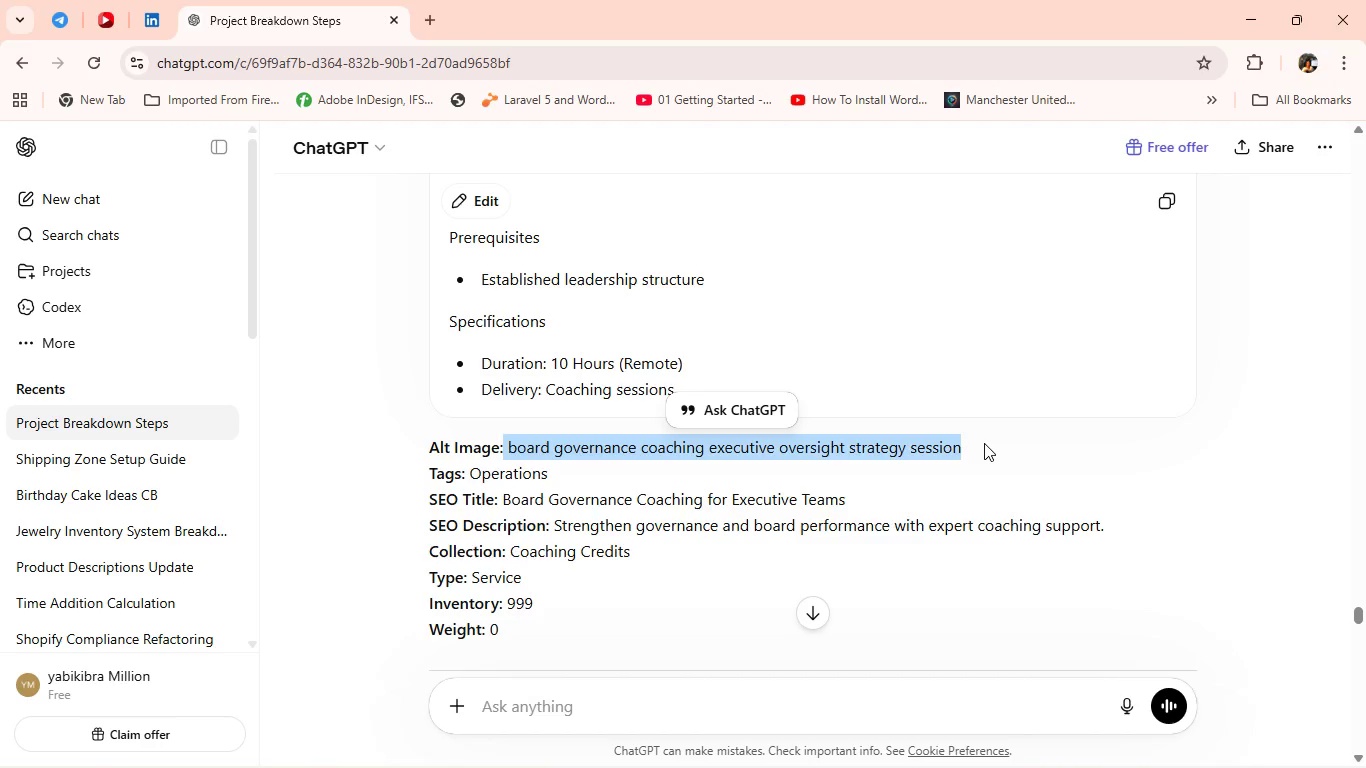 
key(Control+C)
 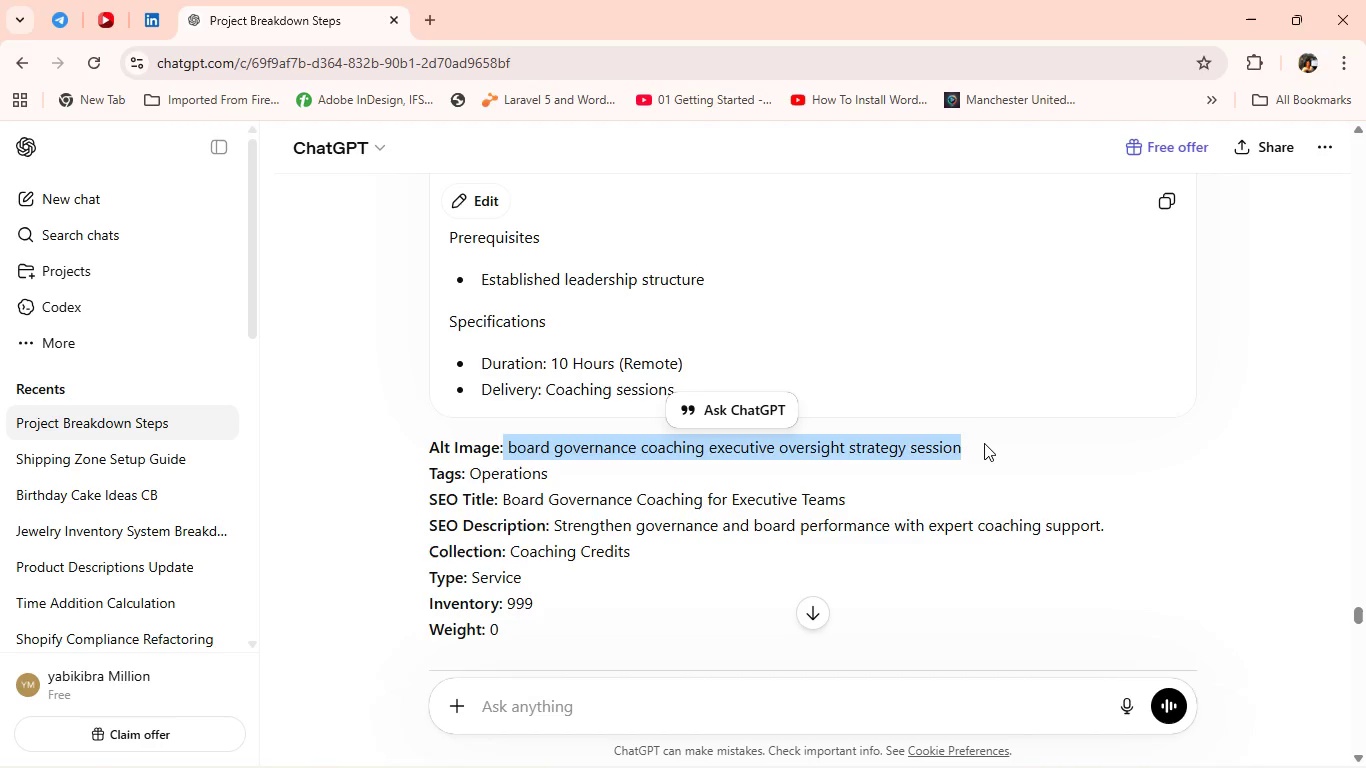 
key(Alt+Tab)
 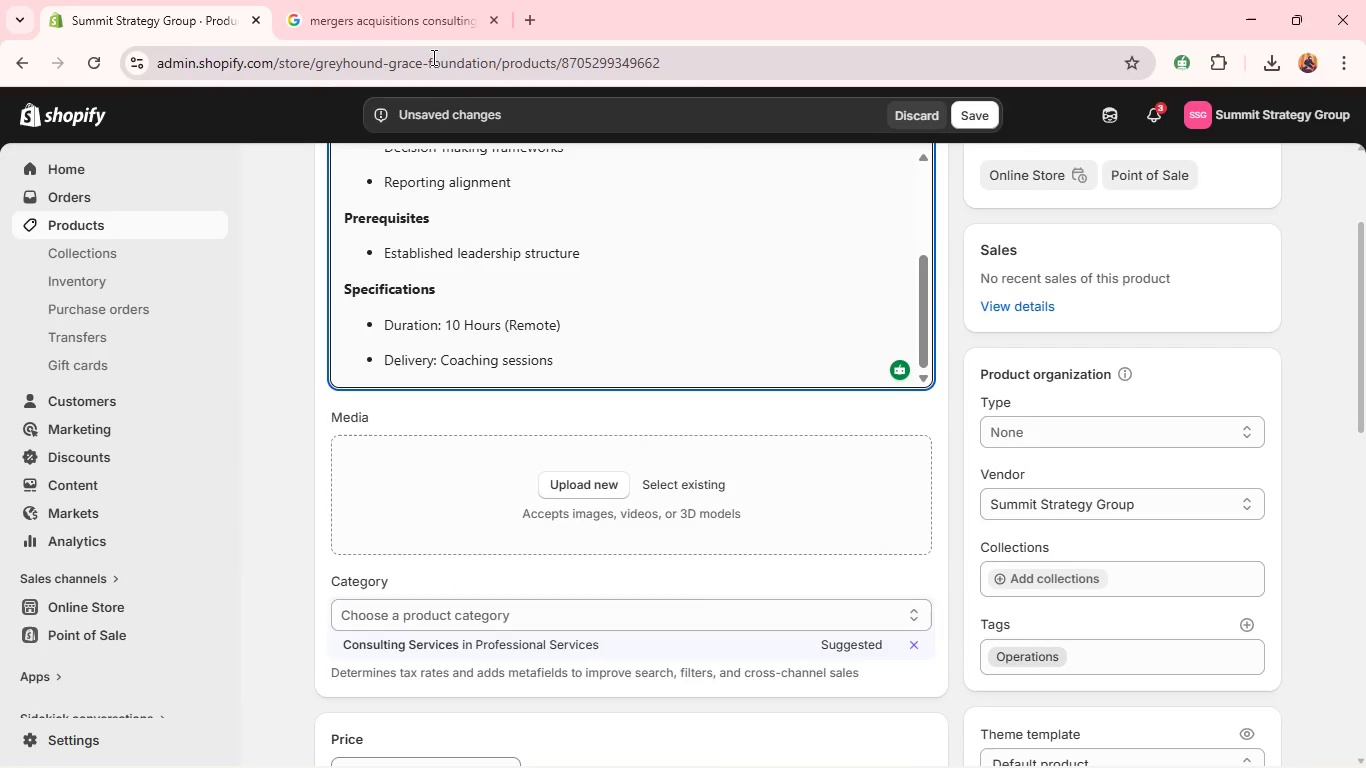 
left_click([364, 0])
 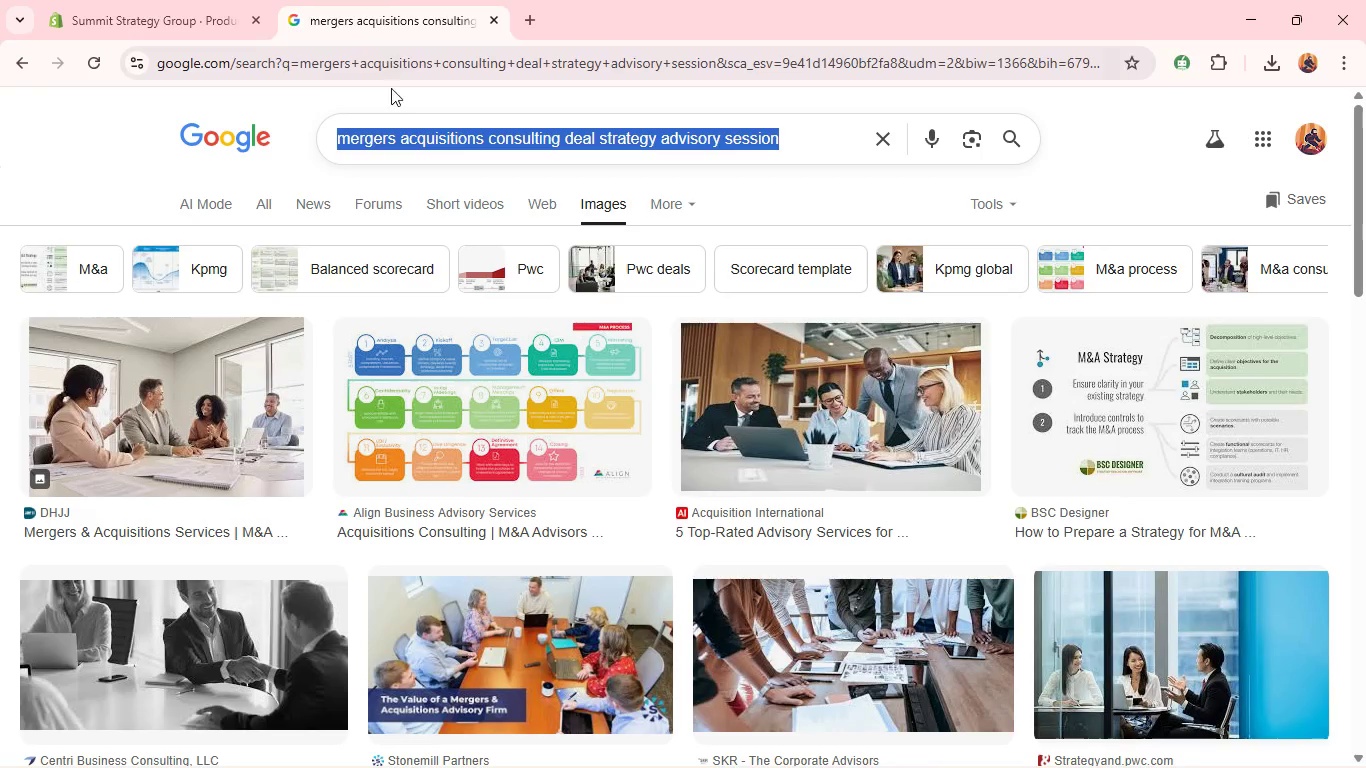 
key(Control+V)
 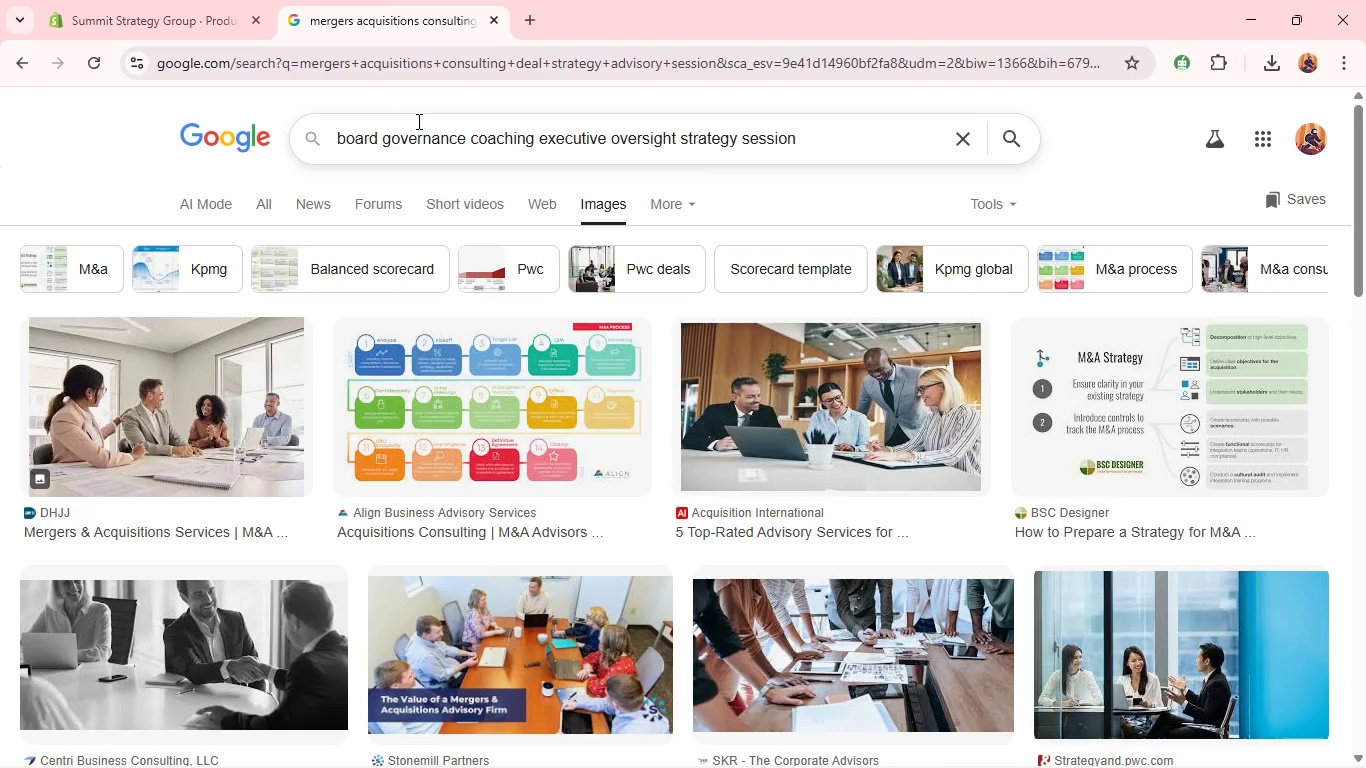 
key(Enter)
 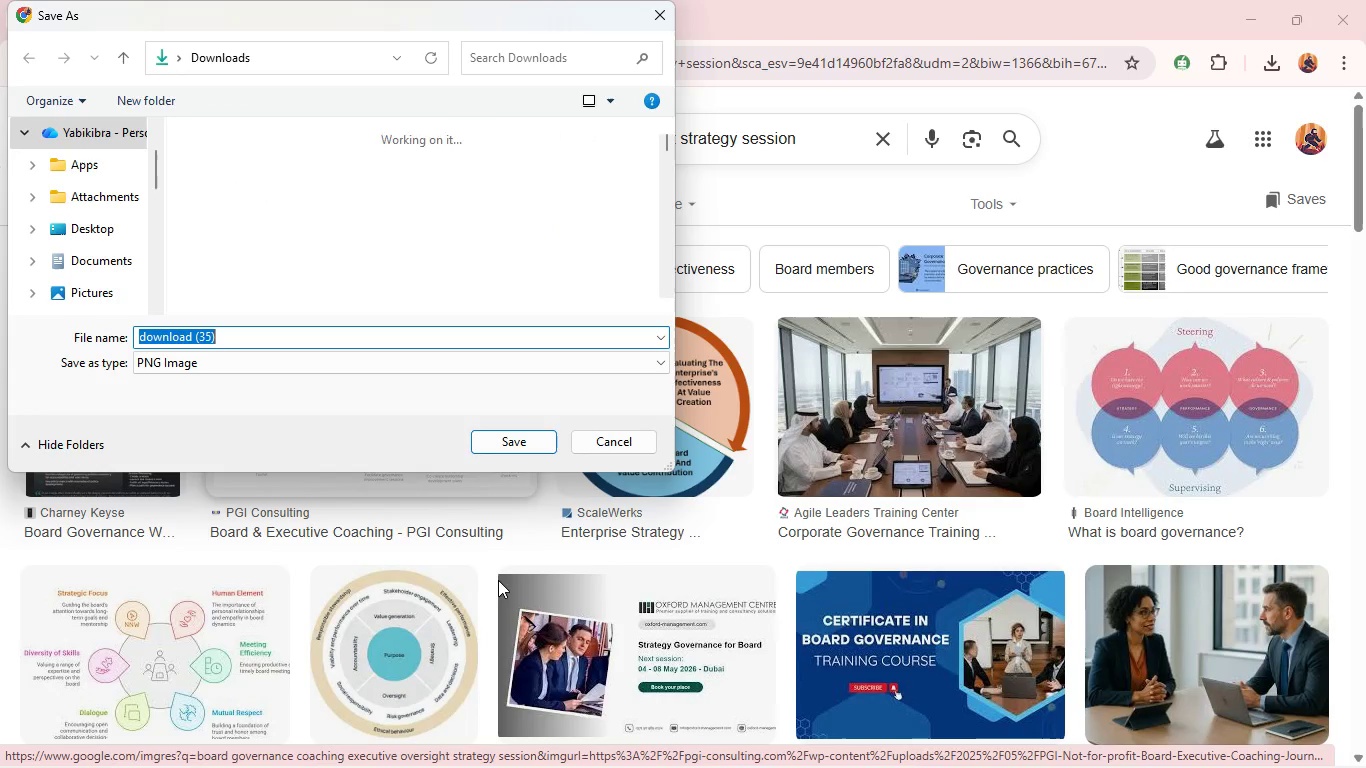 
wait(17.69)
 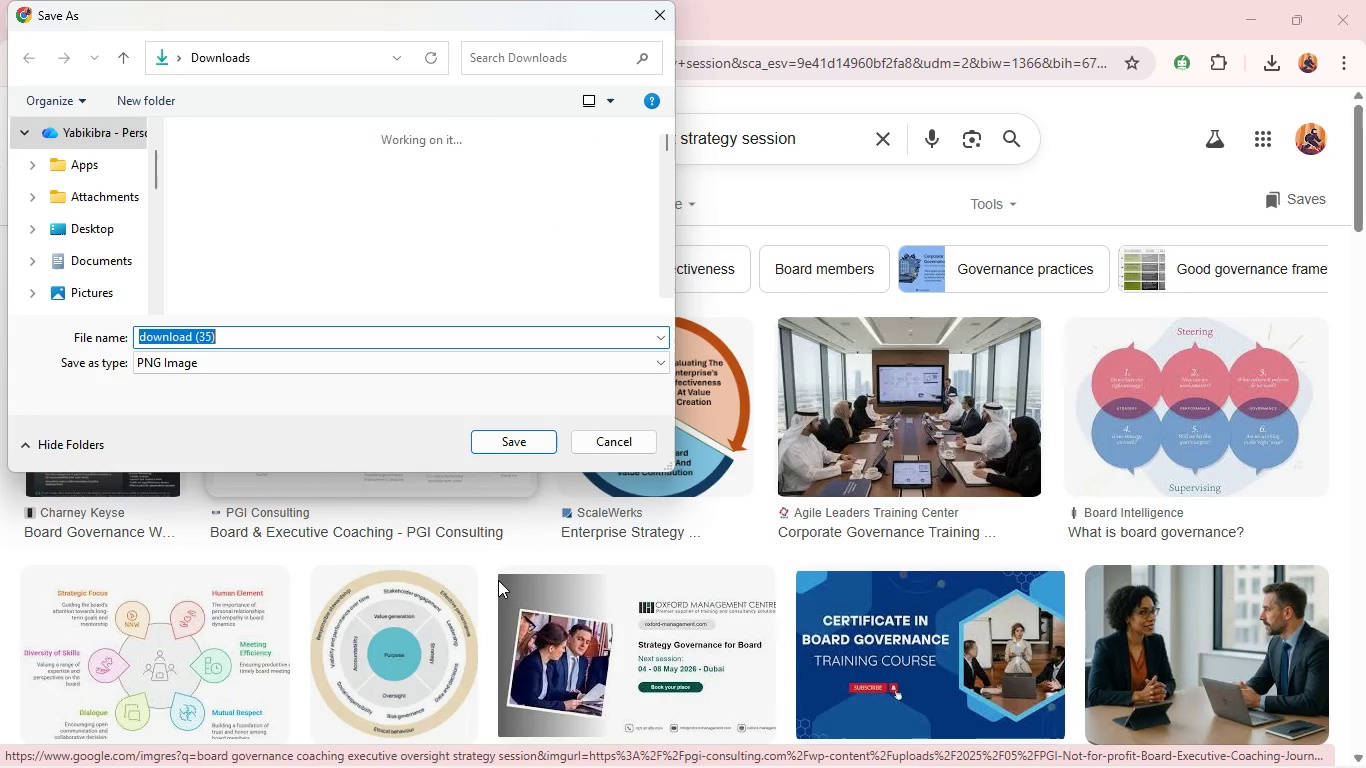 
left_click([509, 446])
 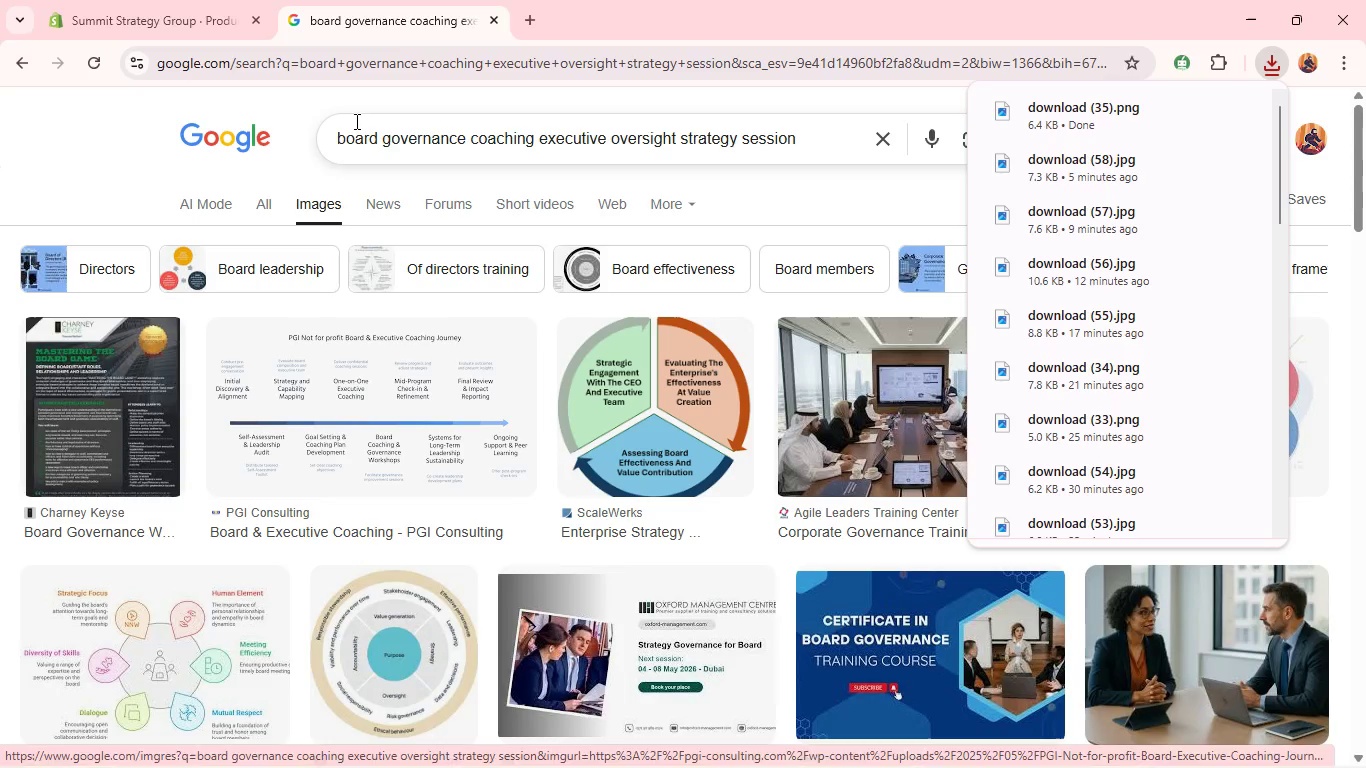 
left_click([117, 0])
 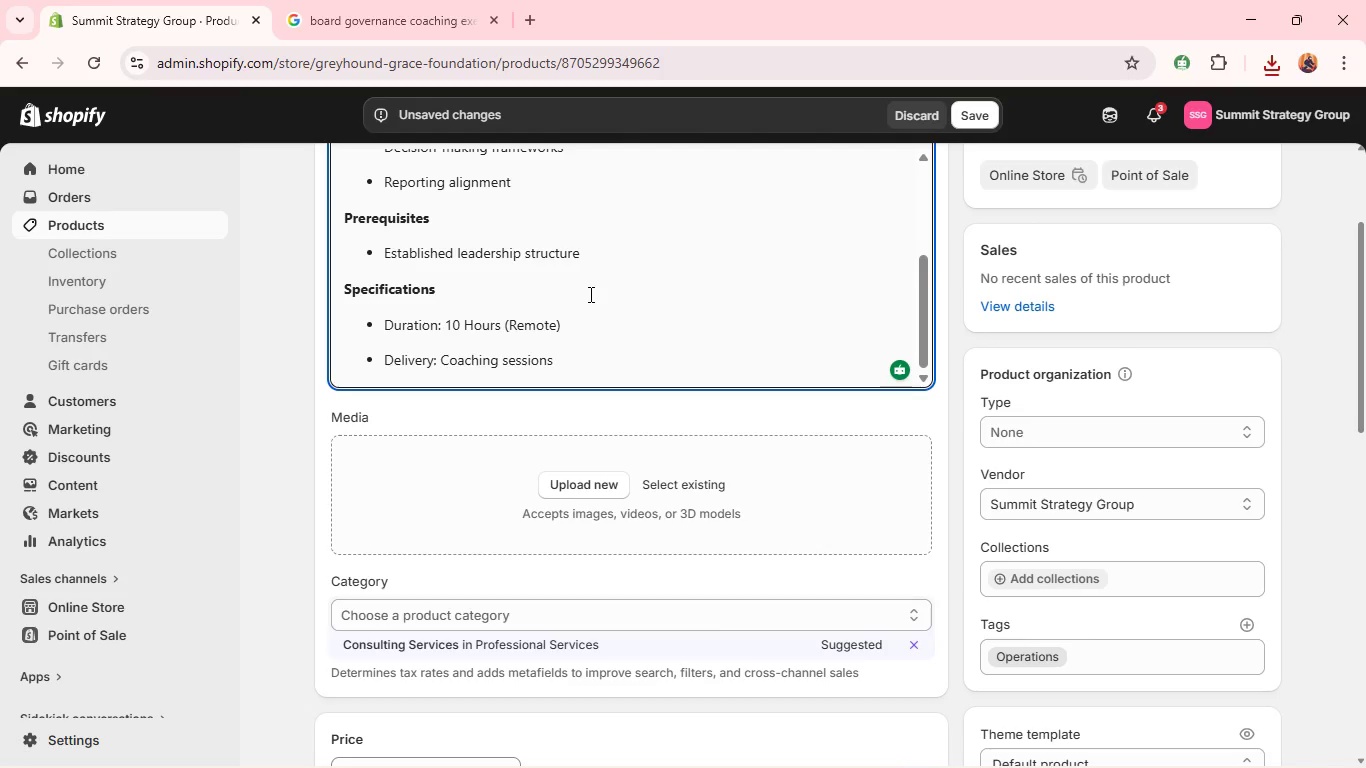 
wait(8.03)
 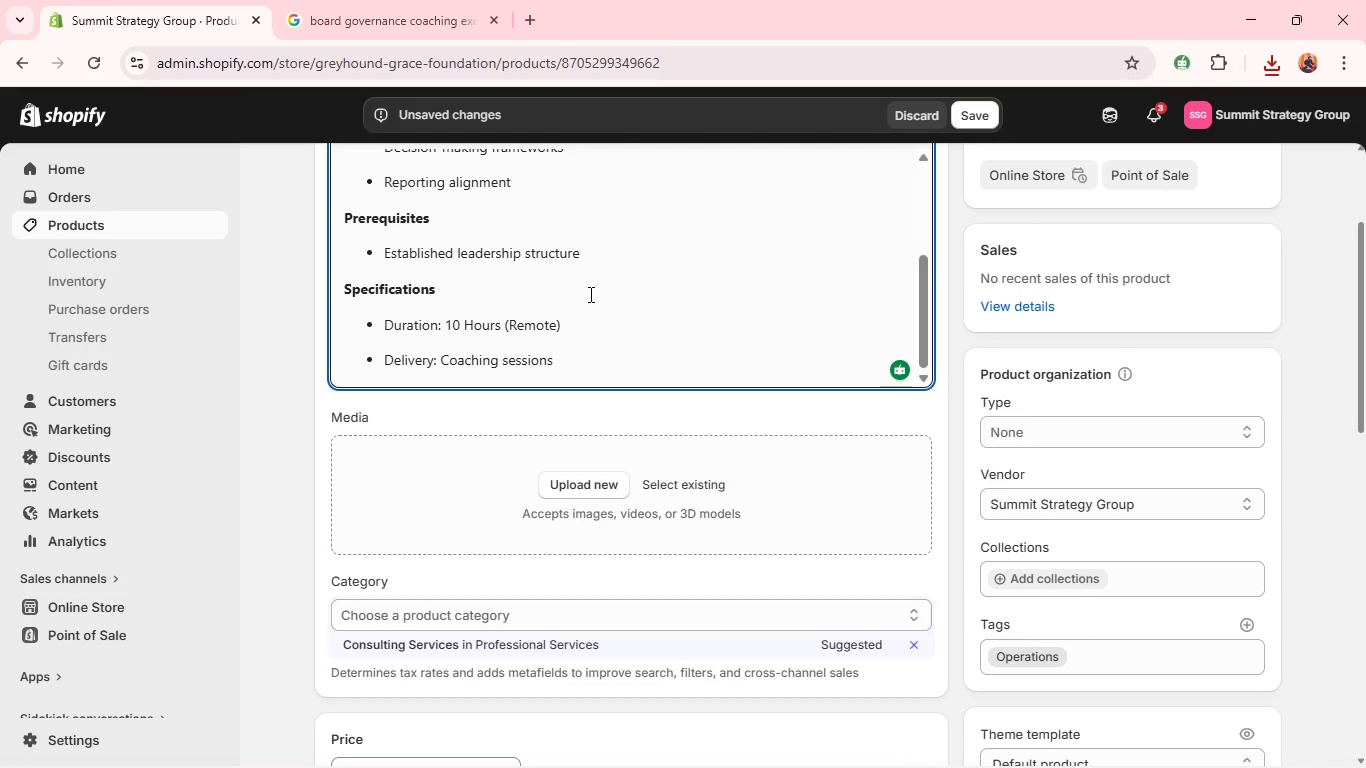 
left_click([506, 638])
 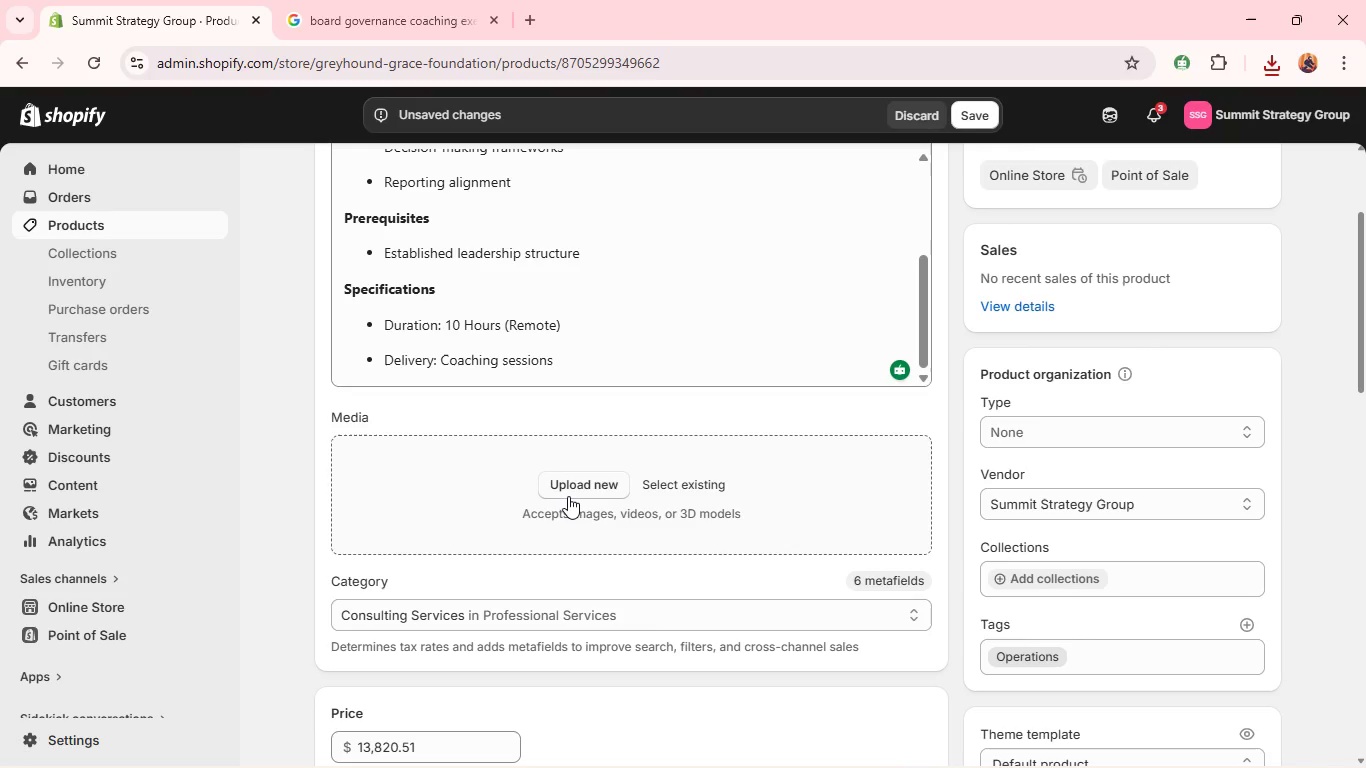 
wait(8.33)
 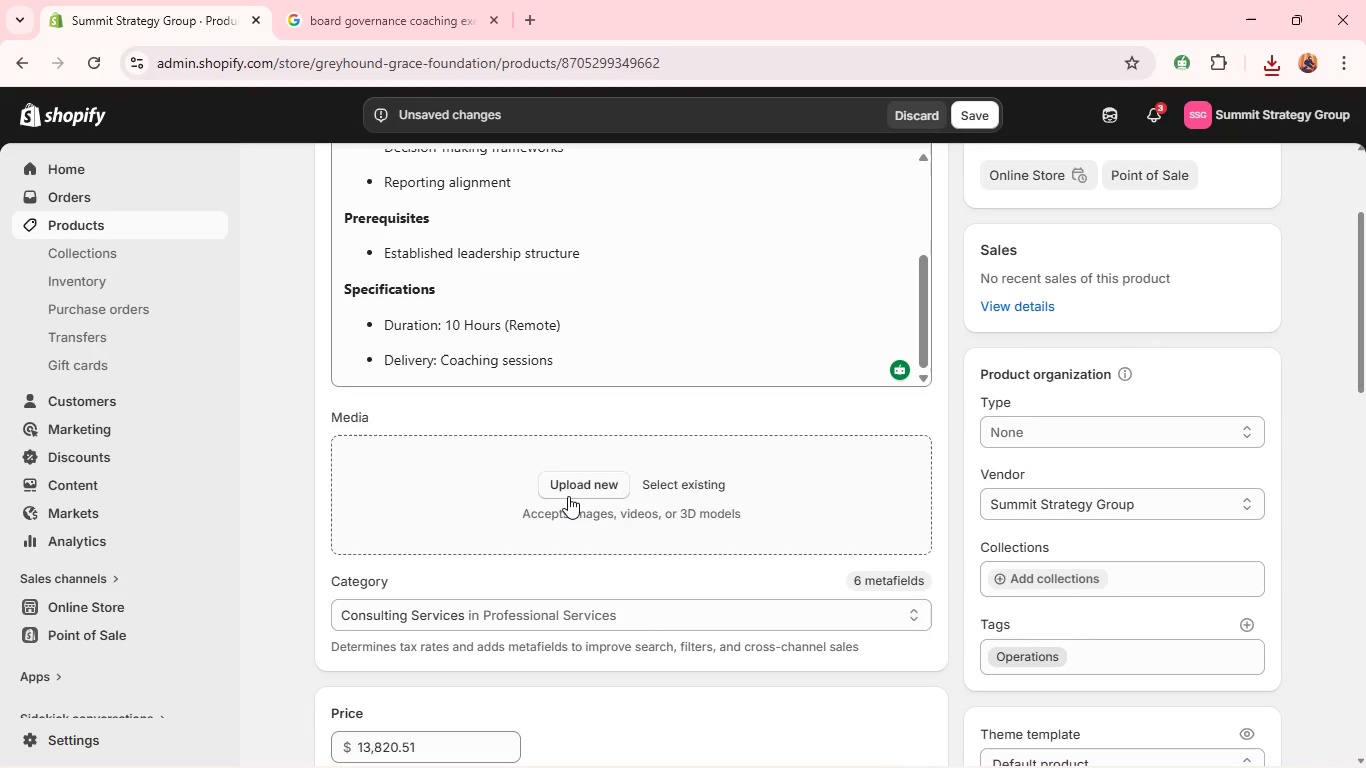 
left_click([268, 267])
 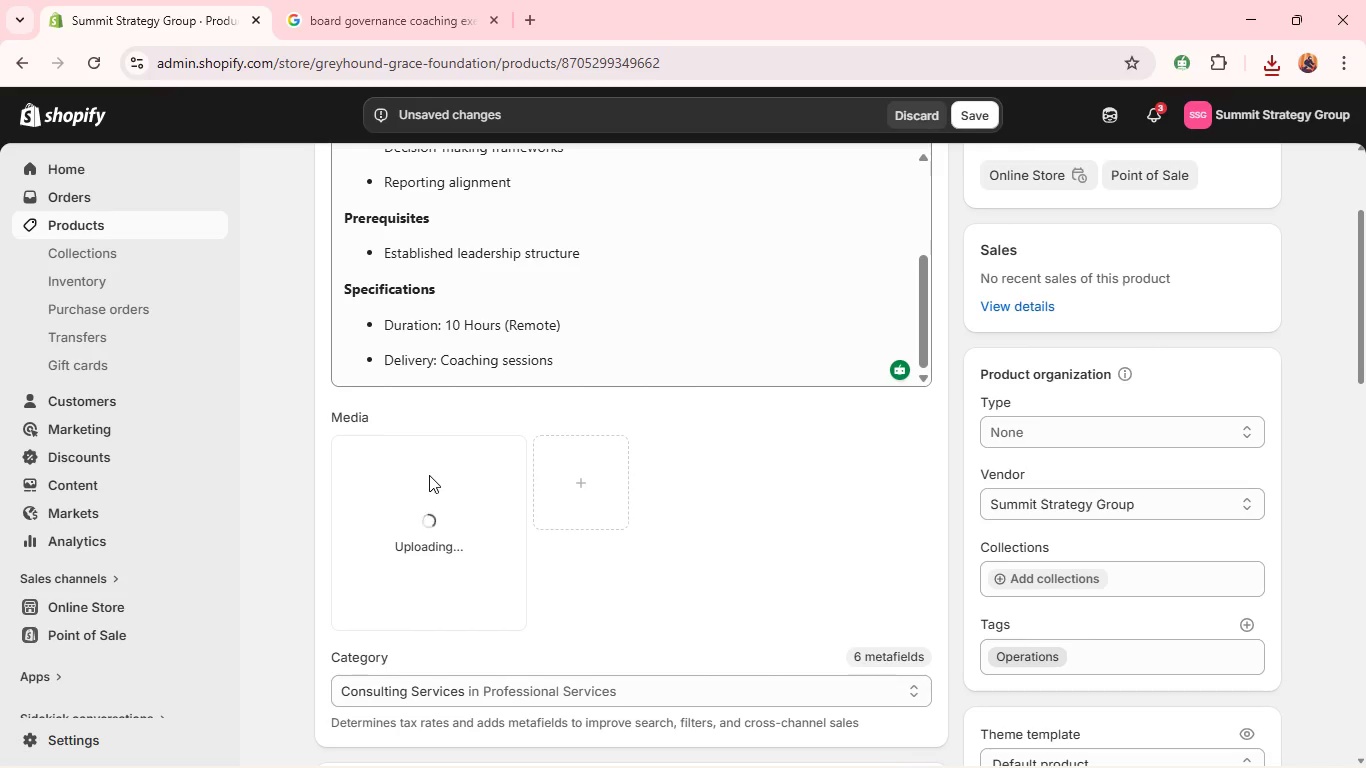 
wait(6.84)
 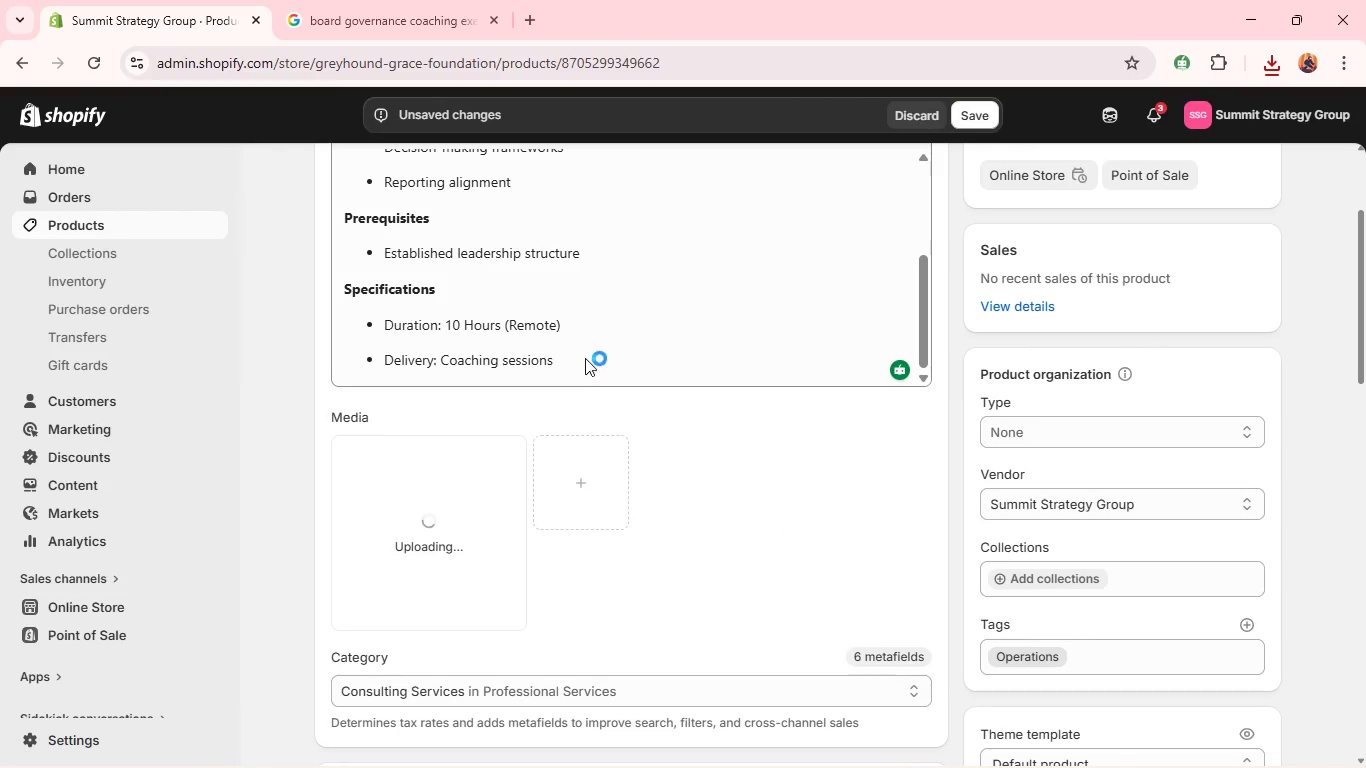 
left_click([441, 507])
 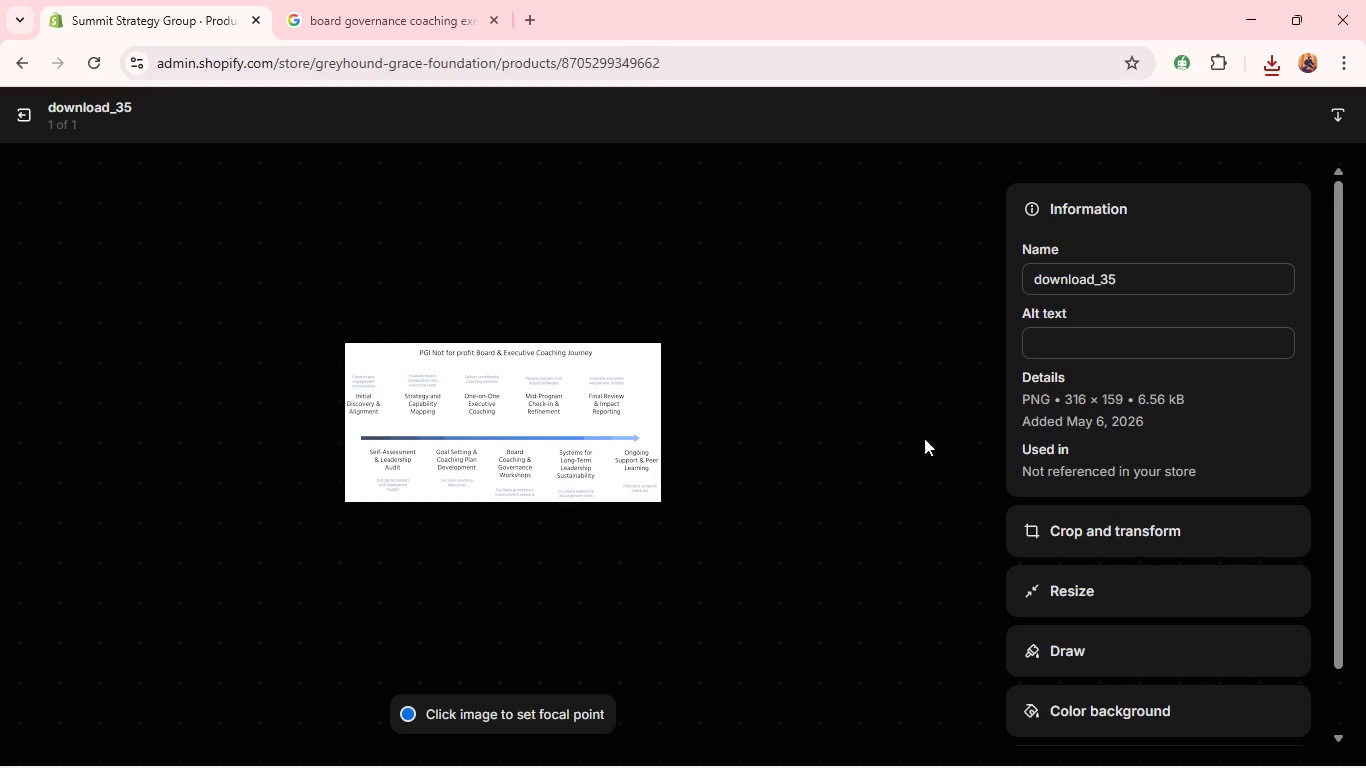 
left_click([1087, 341])
 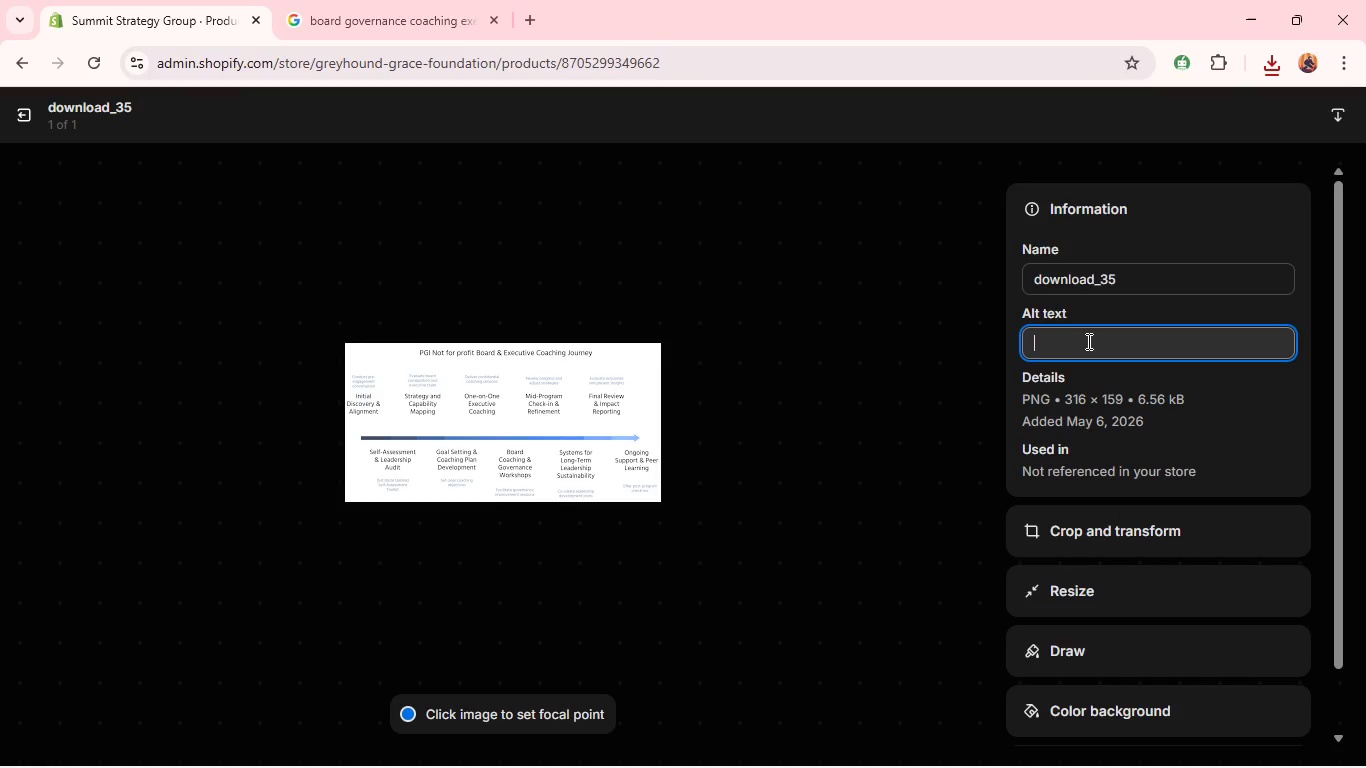 
key(Control+V)
 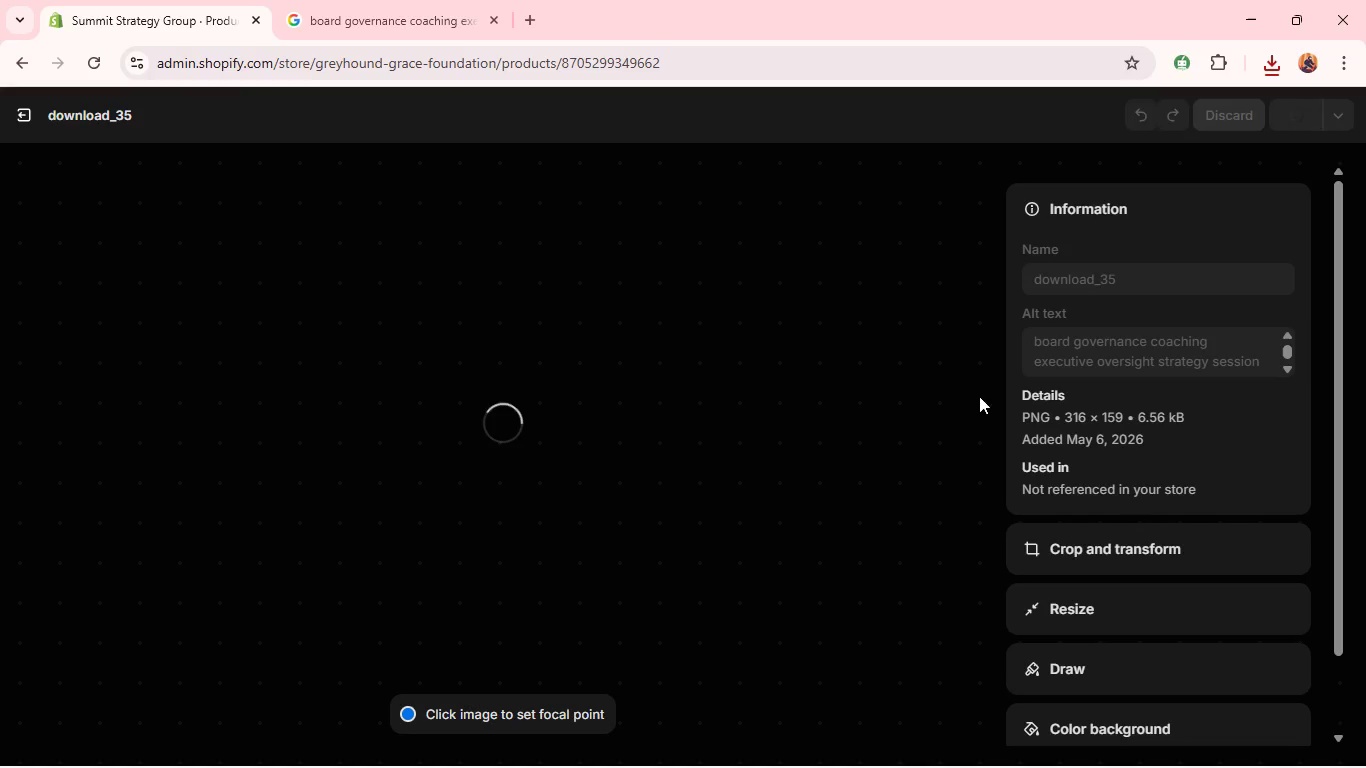 
left_click([1081, 550])
 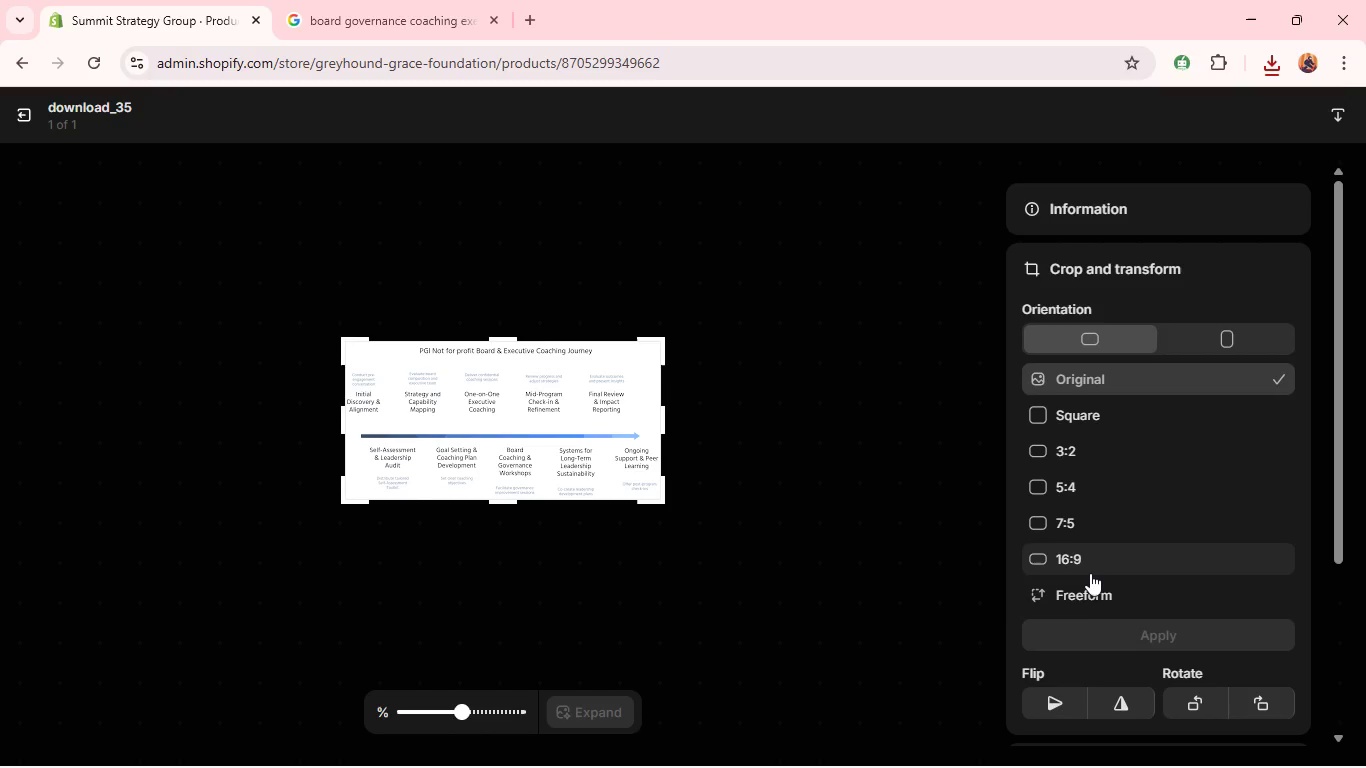 
left_click([1088, 564])
 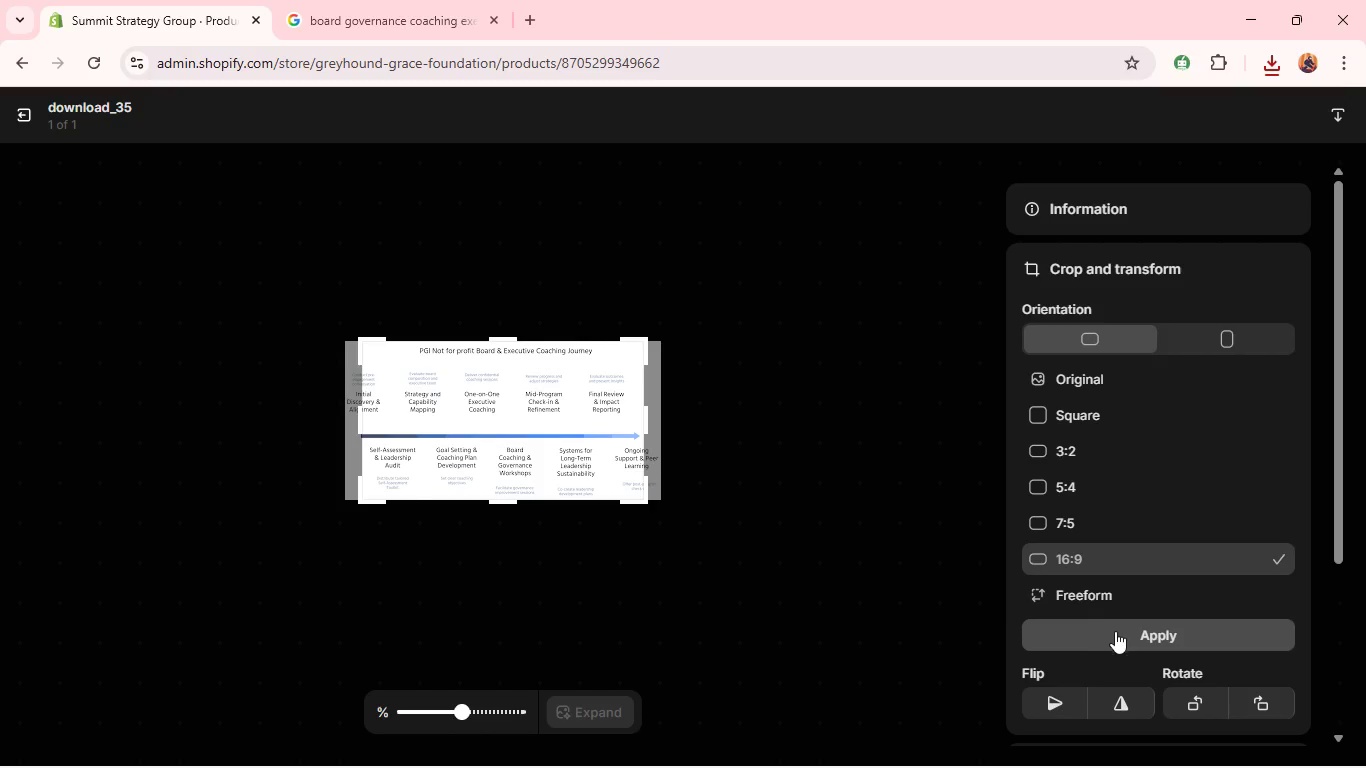 
left_click([1116, 633])
 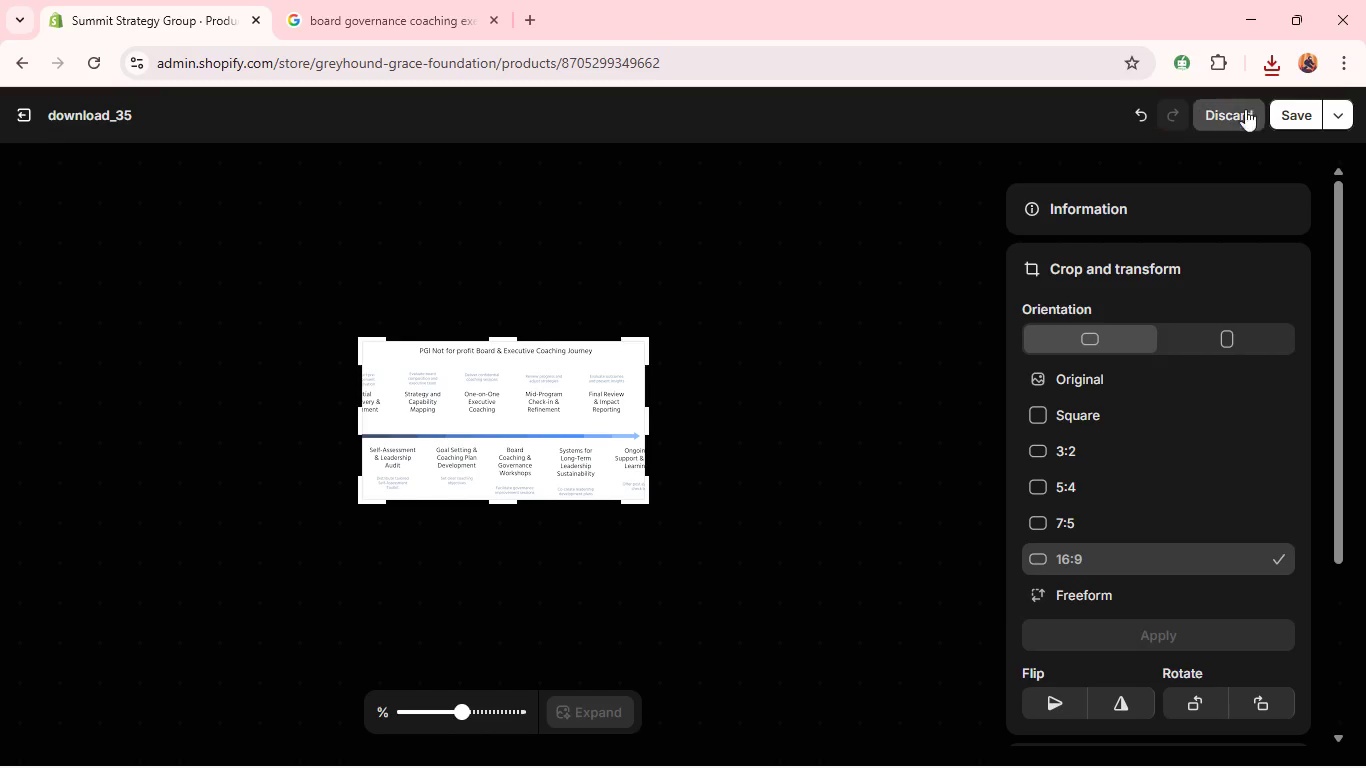 
left_click([1316, 107])
 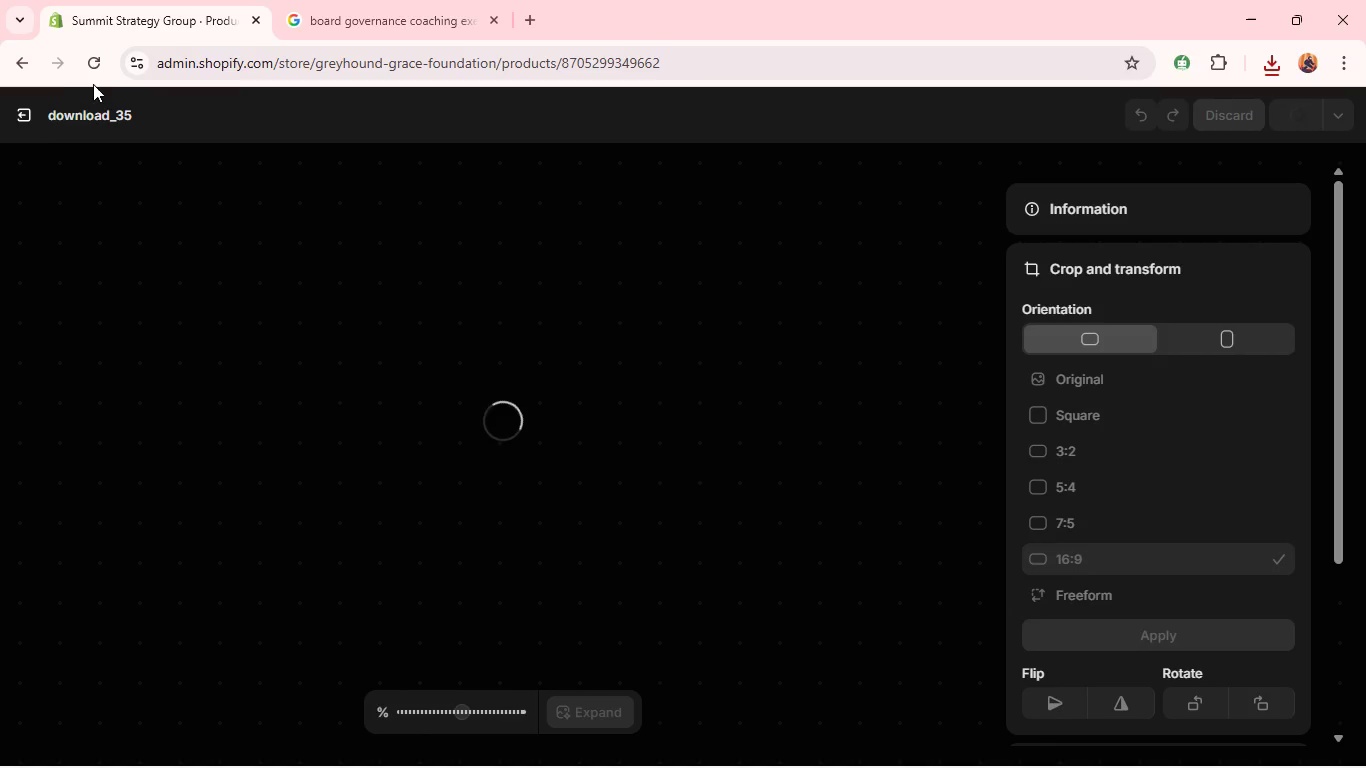 
mouse_move([59, 91])
 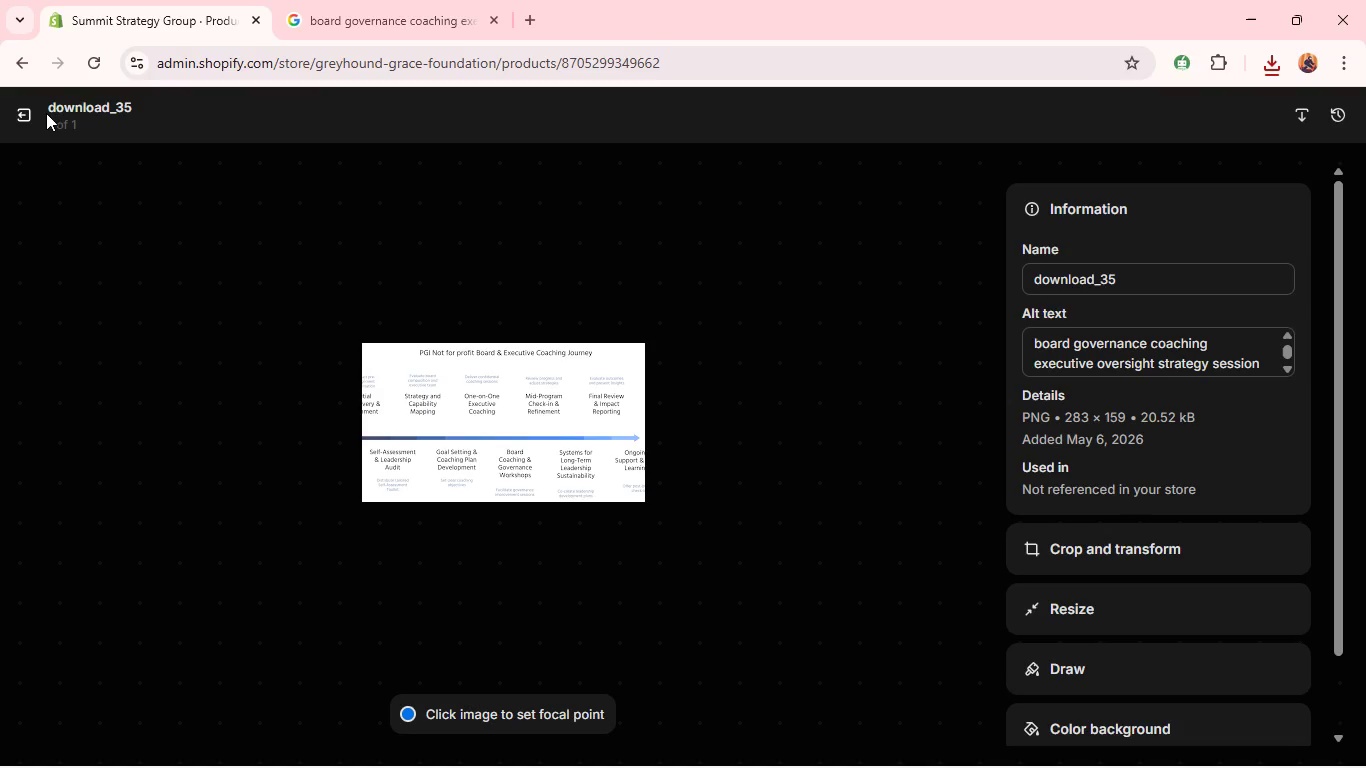 
left_click([45, 113])
 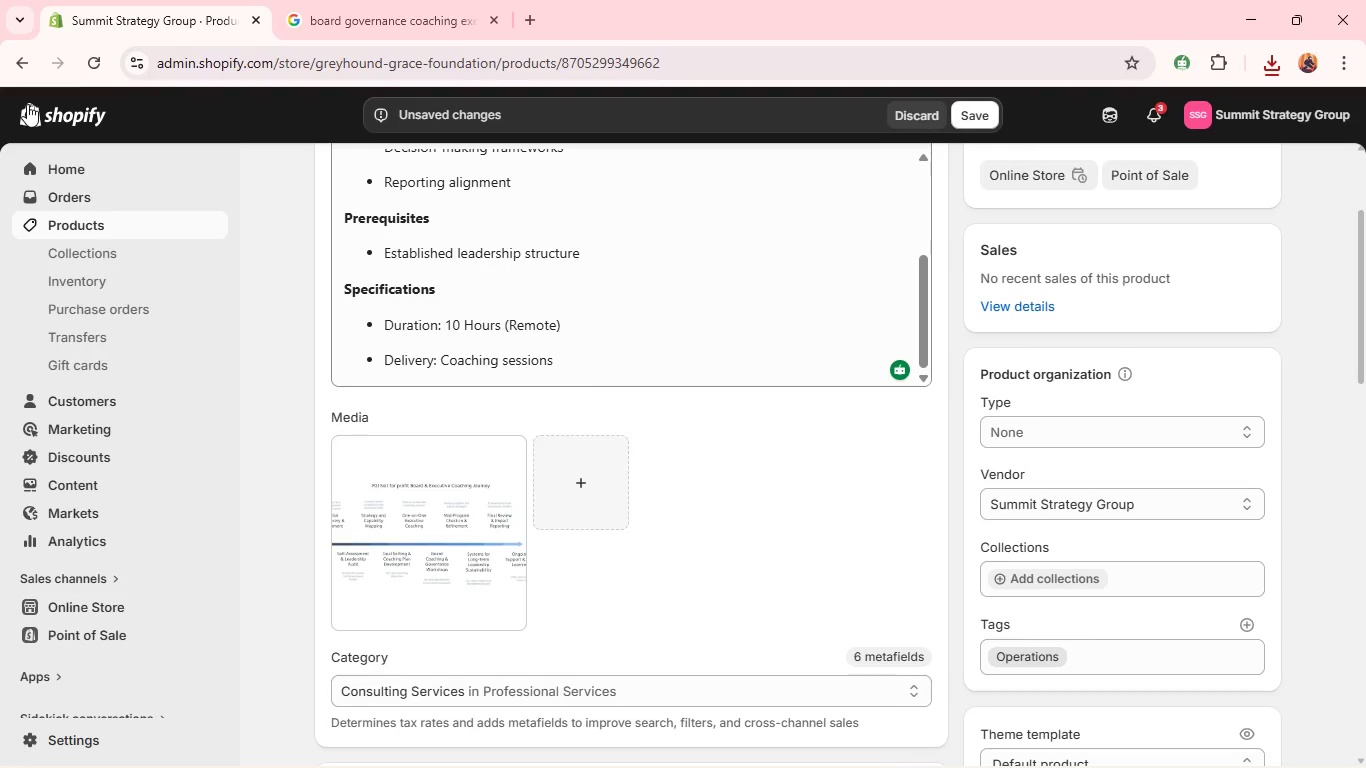 
scroll: coordinate [516, 381], scroll_direction: down, amount: 6.0
 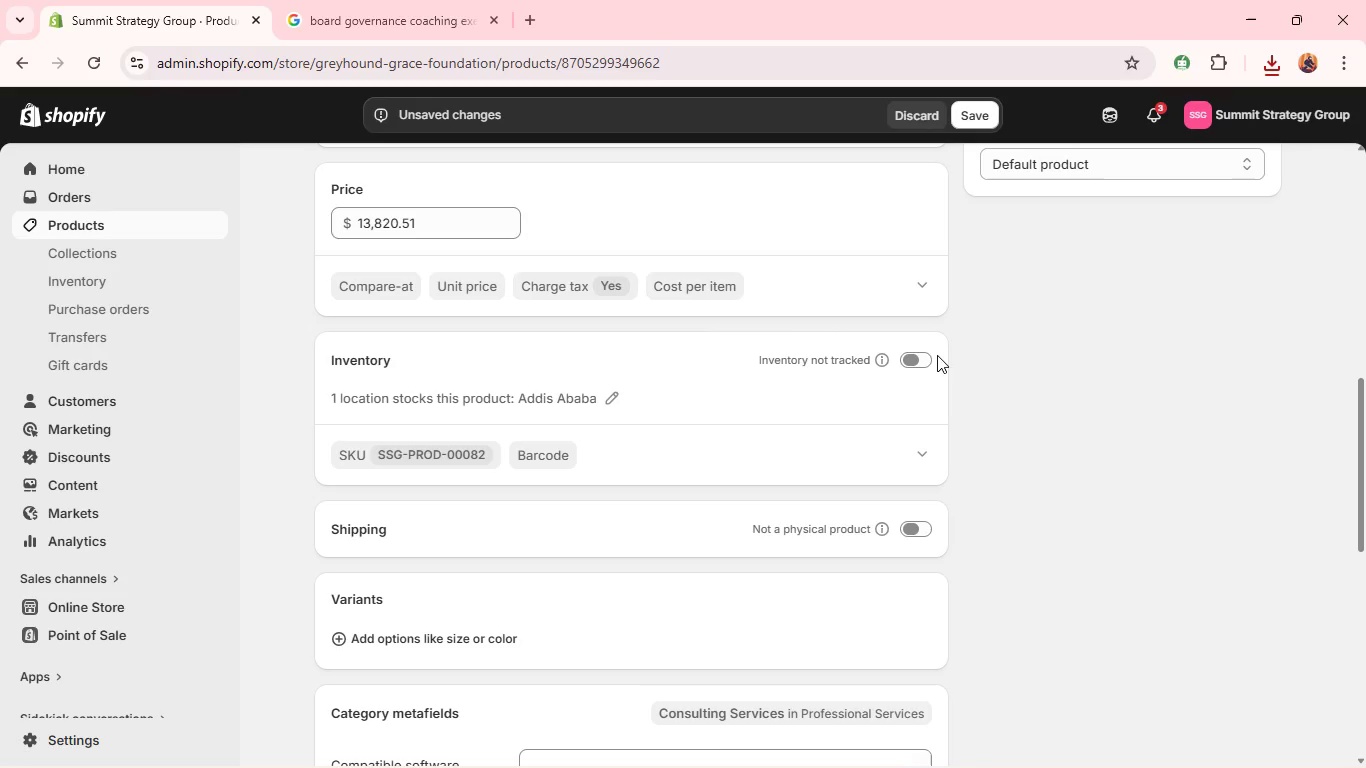 
double_click([889, 357])
 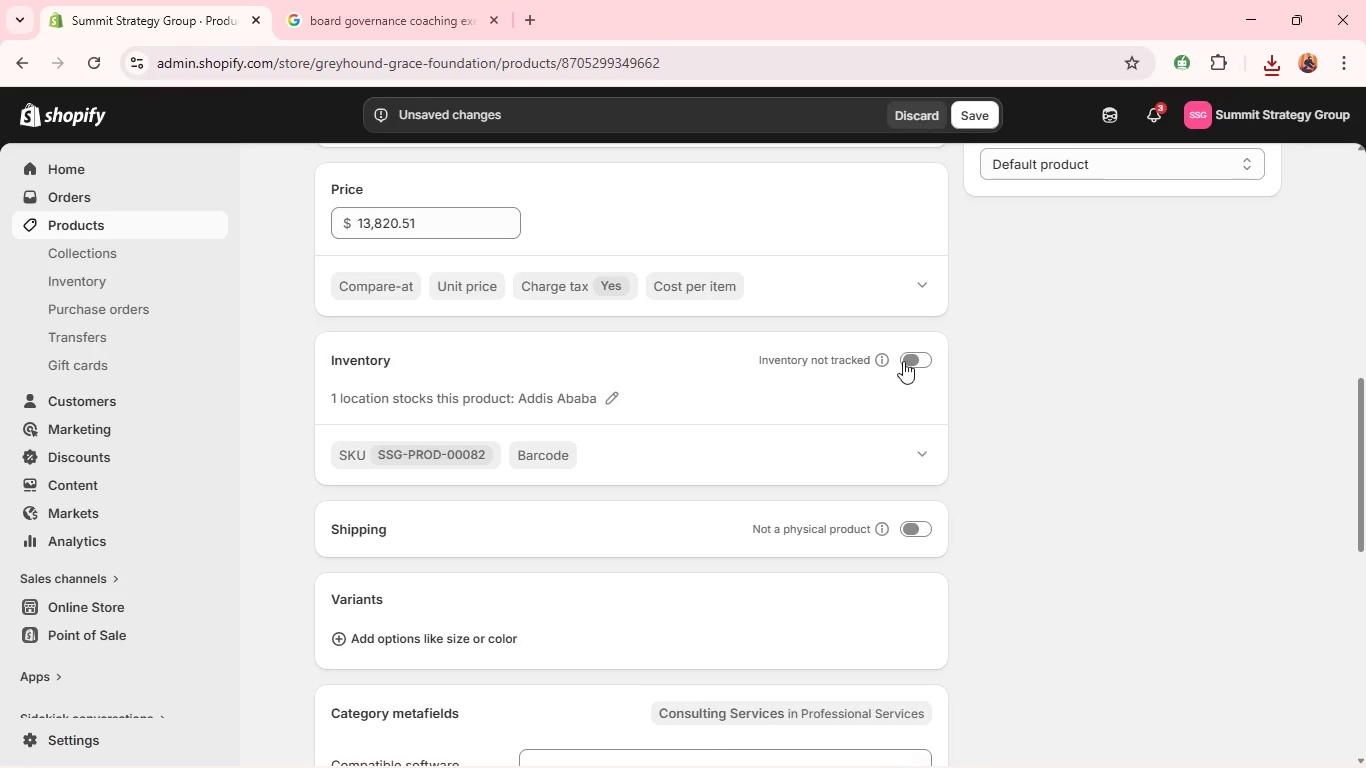 
left_click([907, 361])
 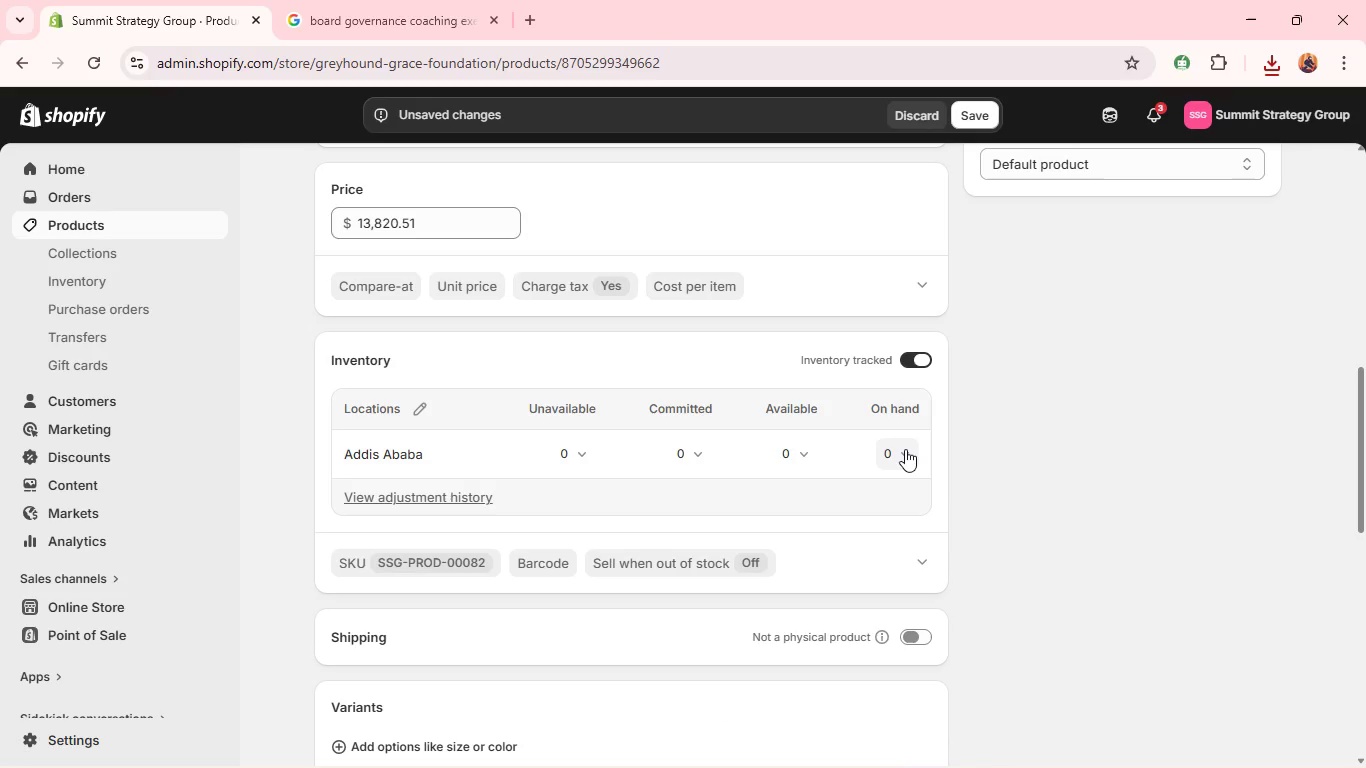 
left_click([904, 450])
 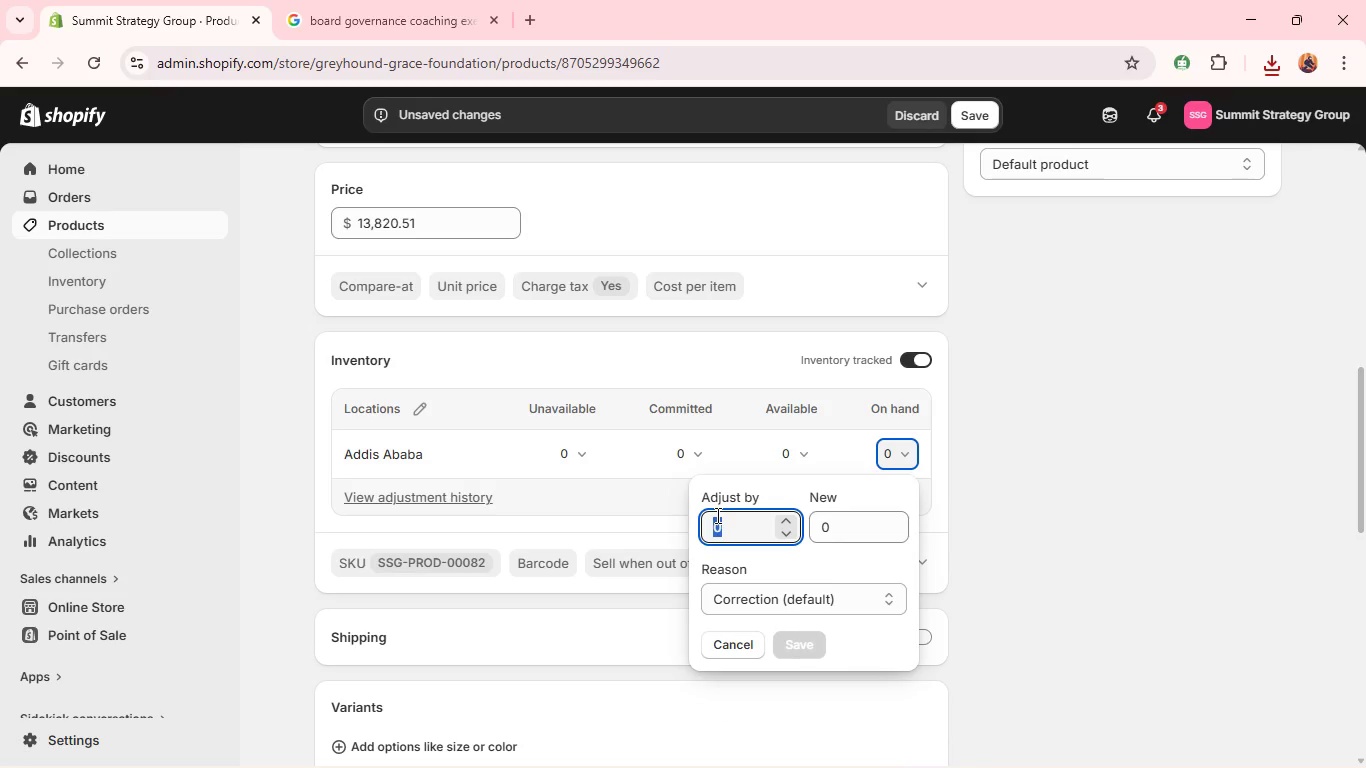 
type(99)
 